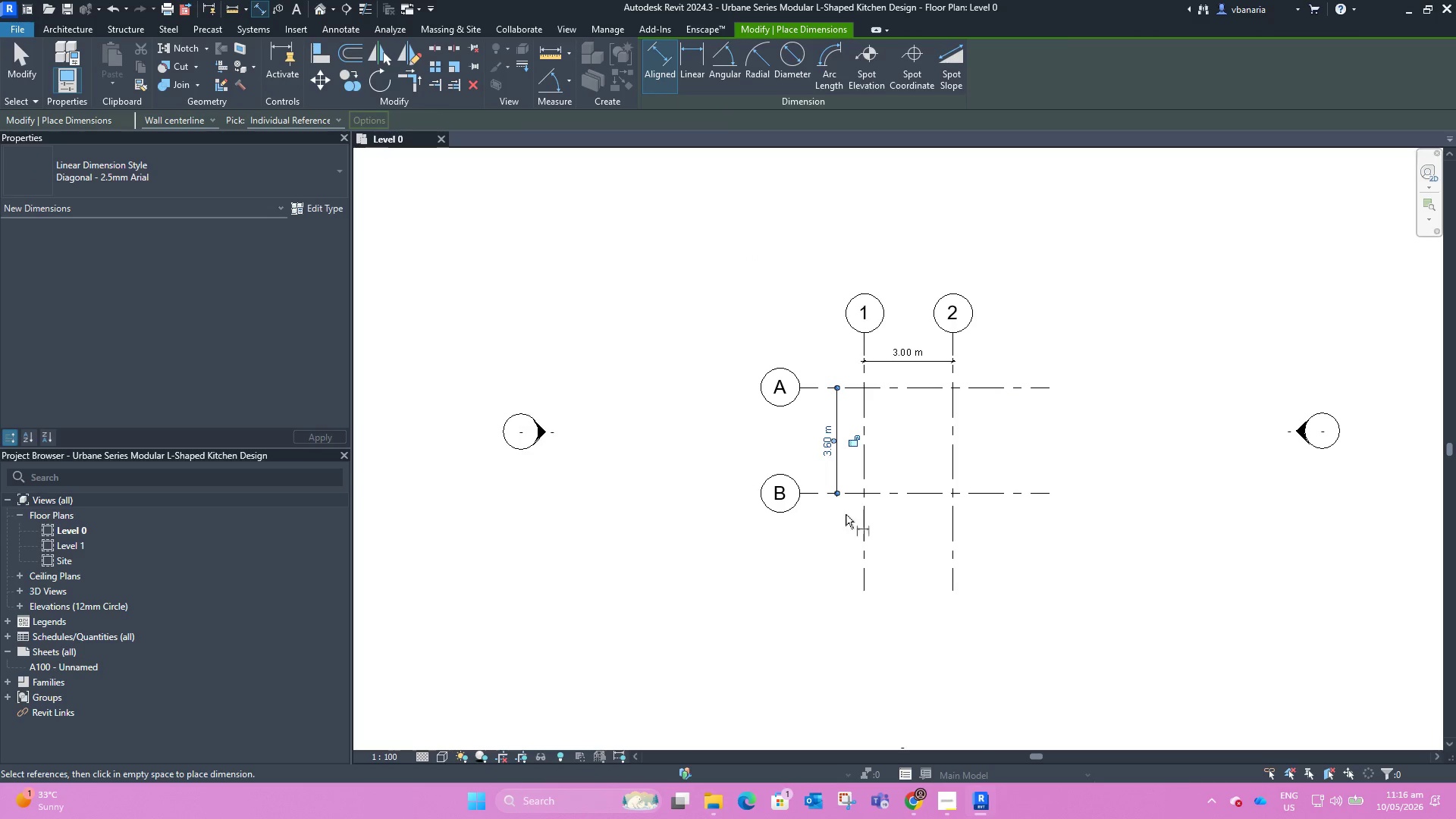 
key(Escape)
 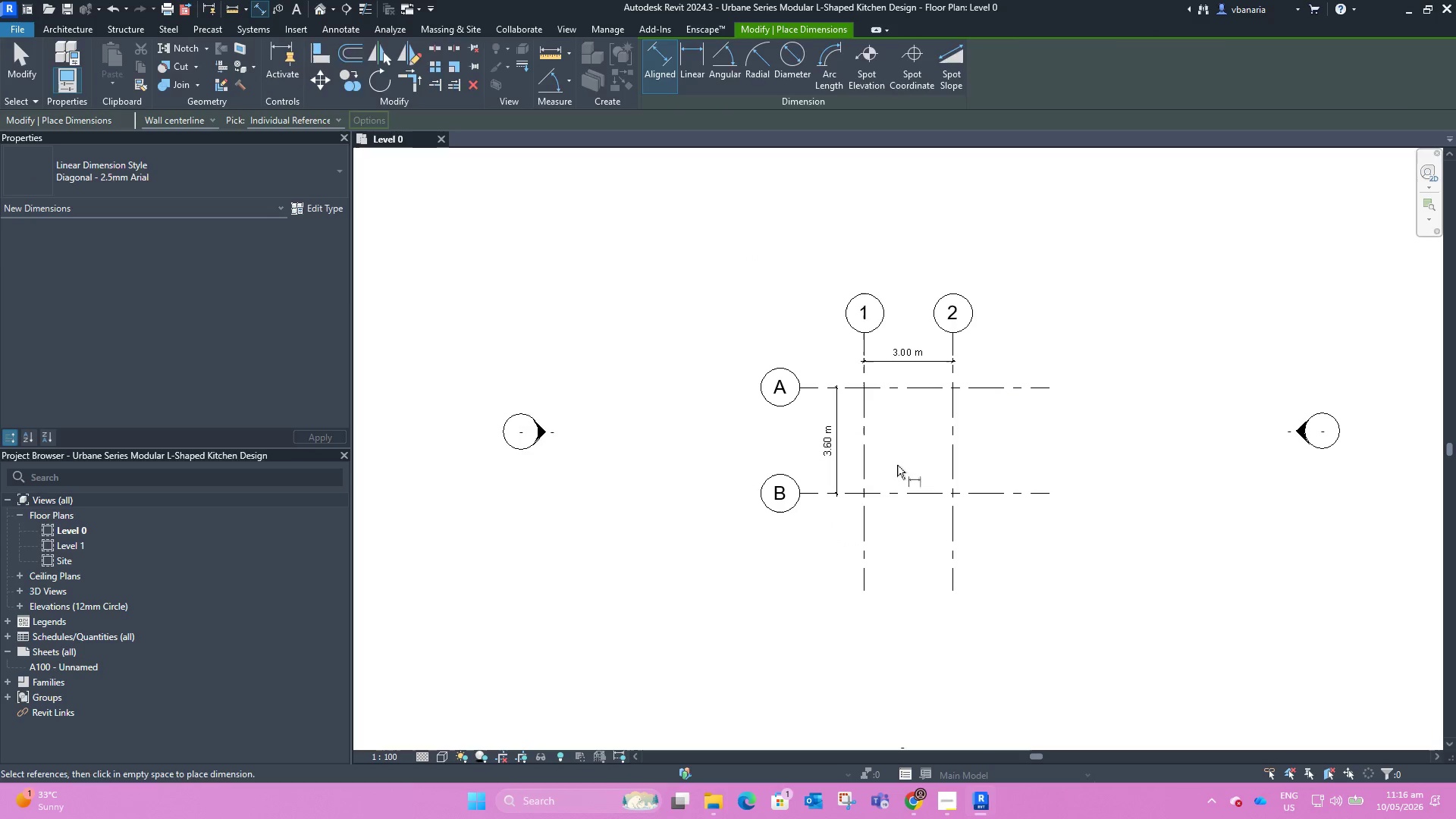 
key(Escape)
 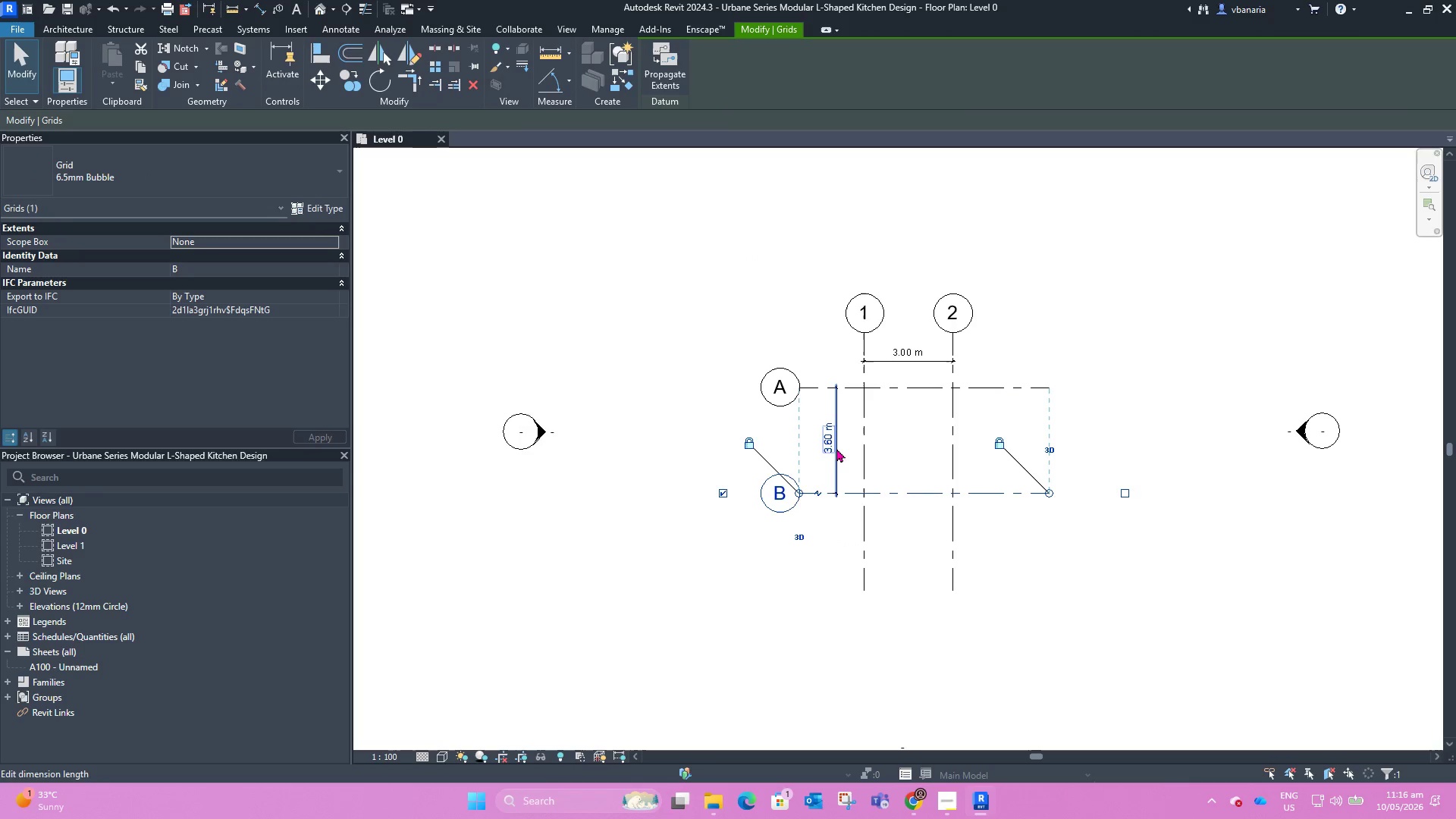 
left_click([830, 444])
 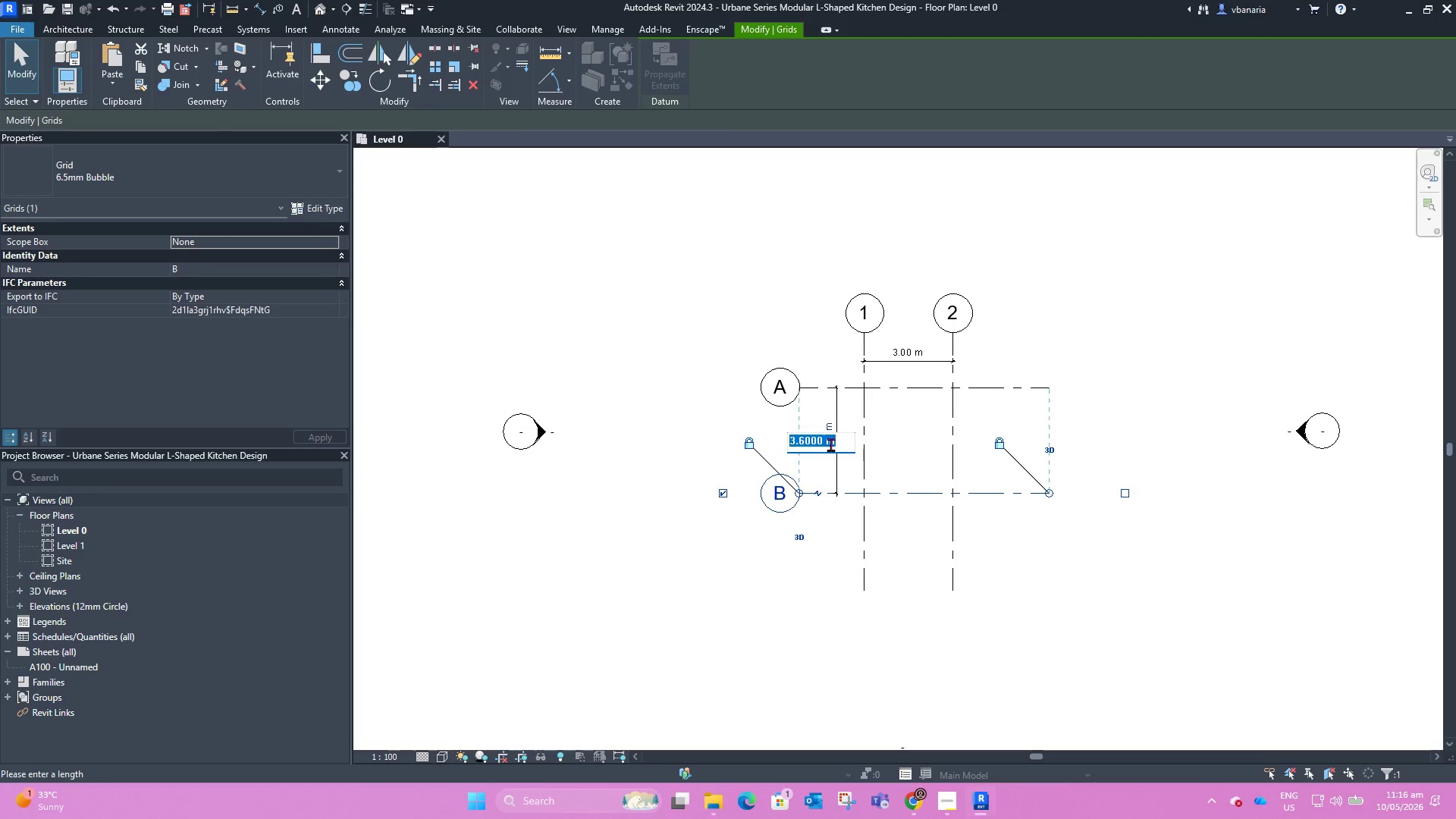 
key(Backspace)
 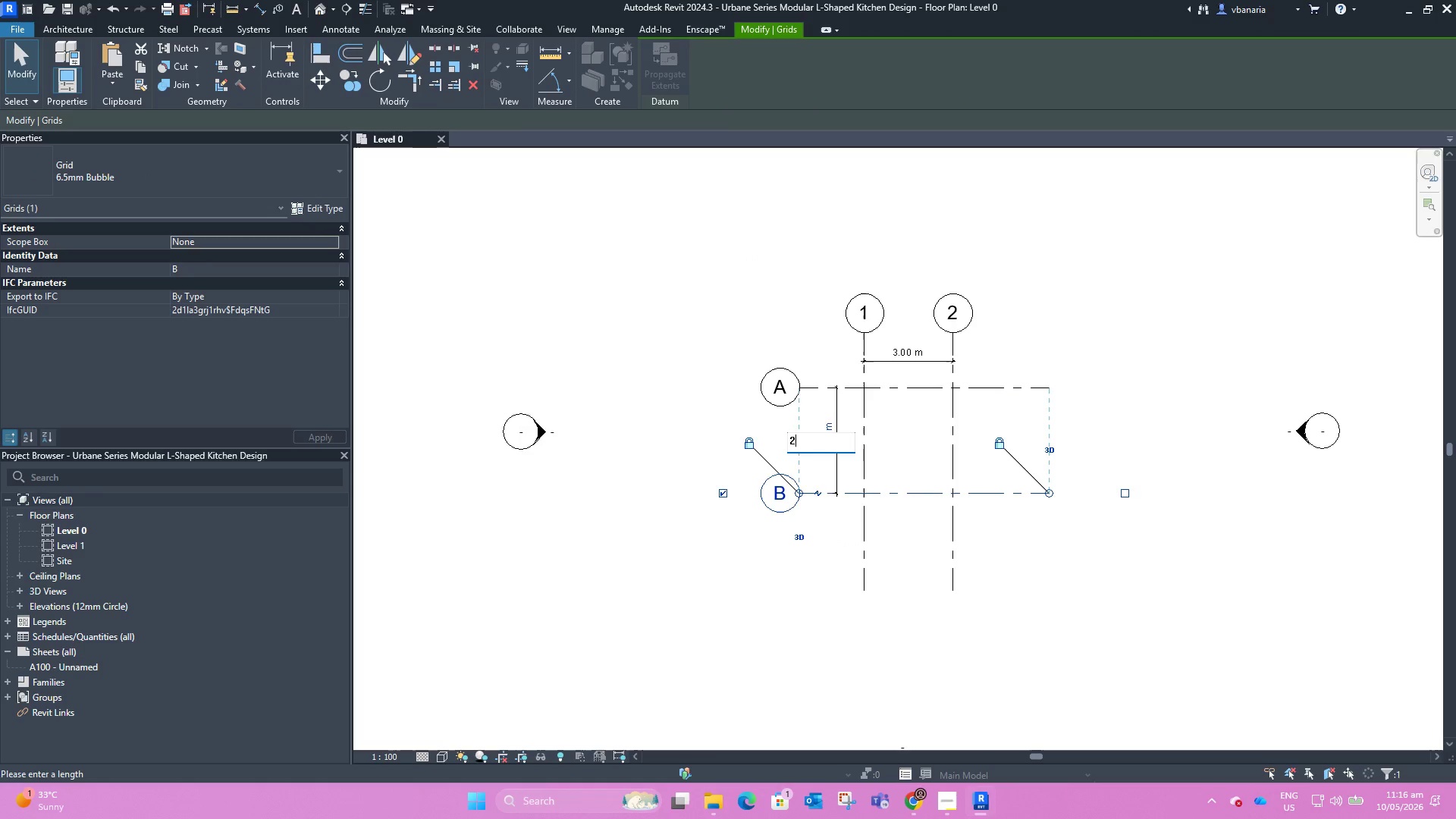 
key(2)
 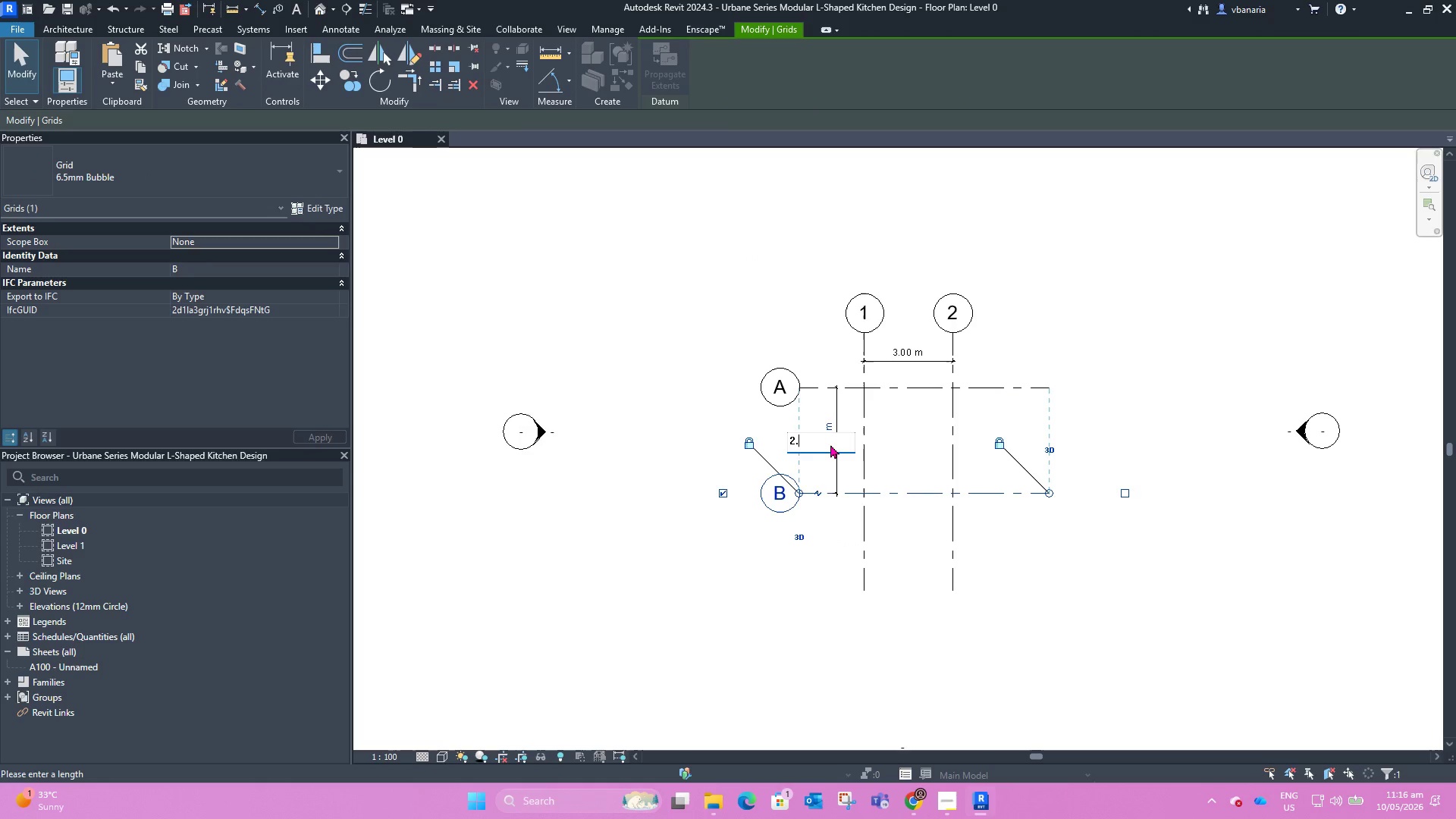 
key(Period)
 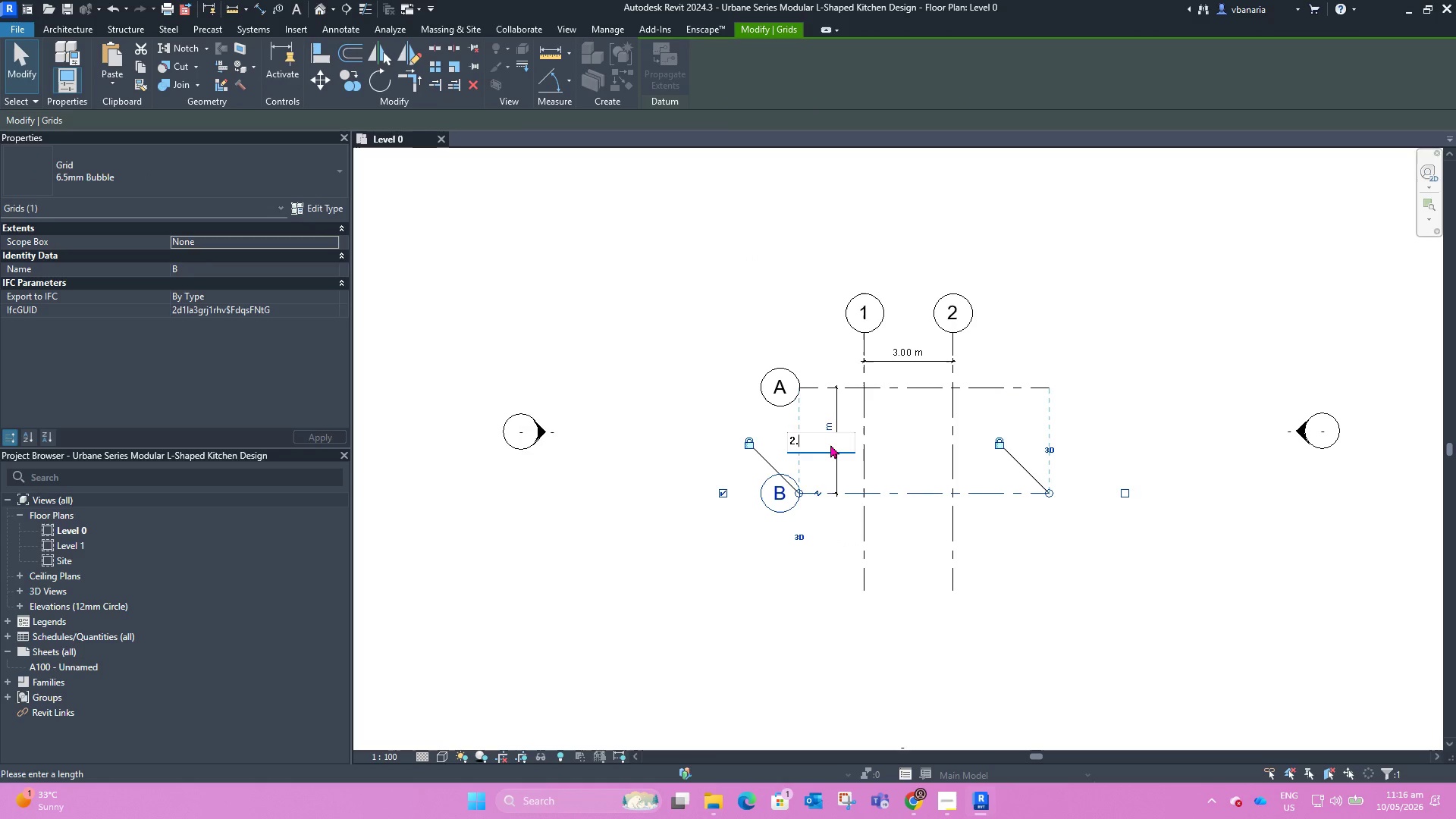 
key(5)
 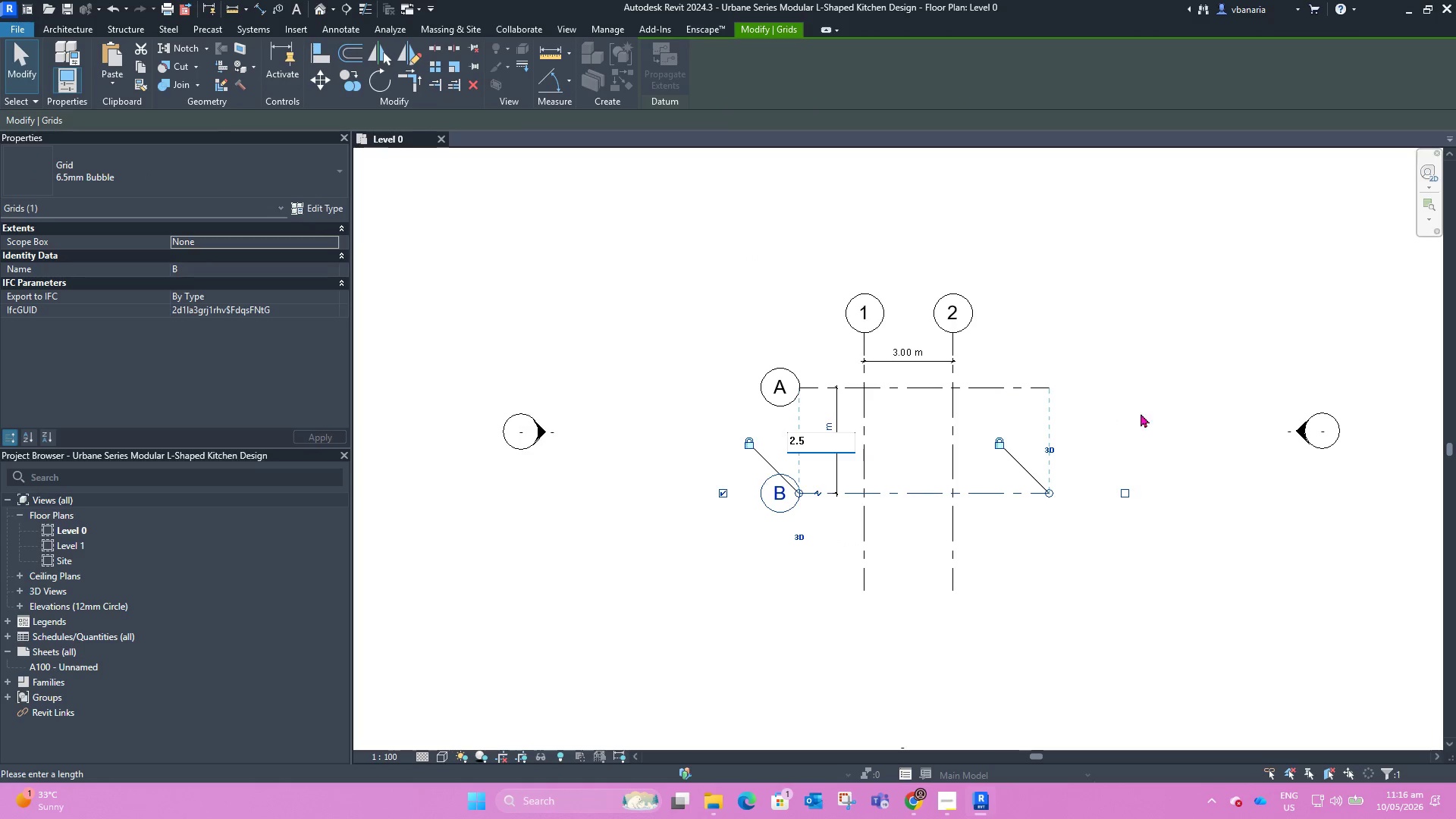 
left_click([1163, 407])
 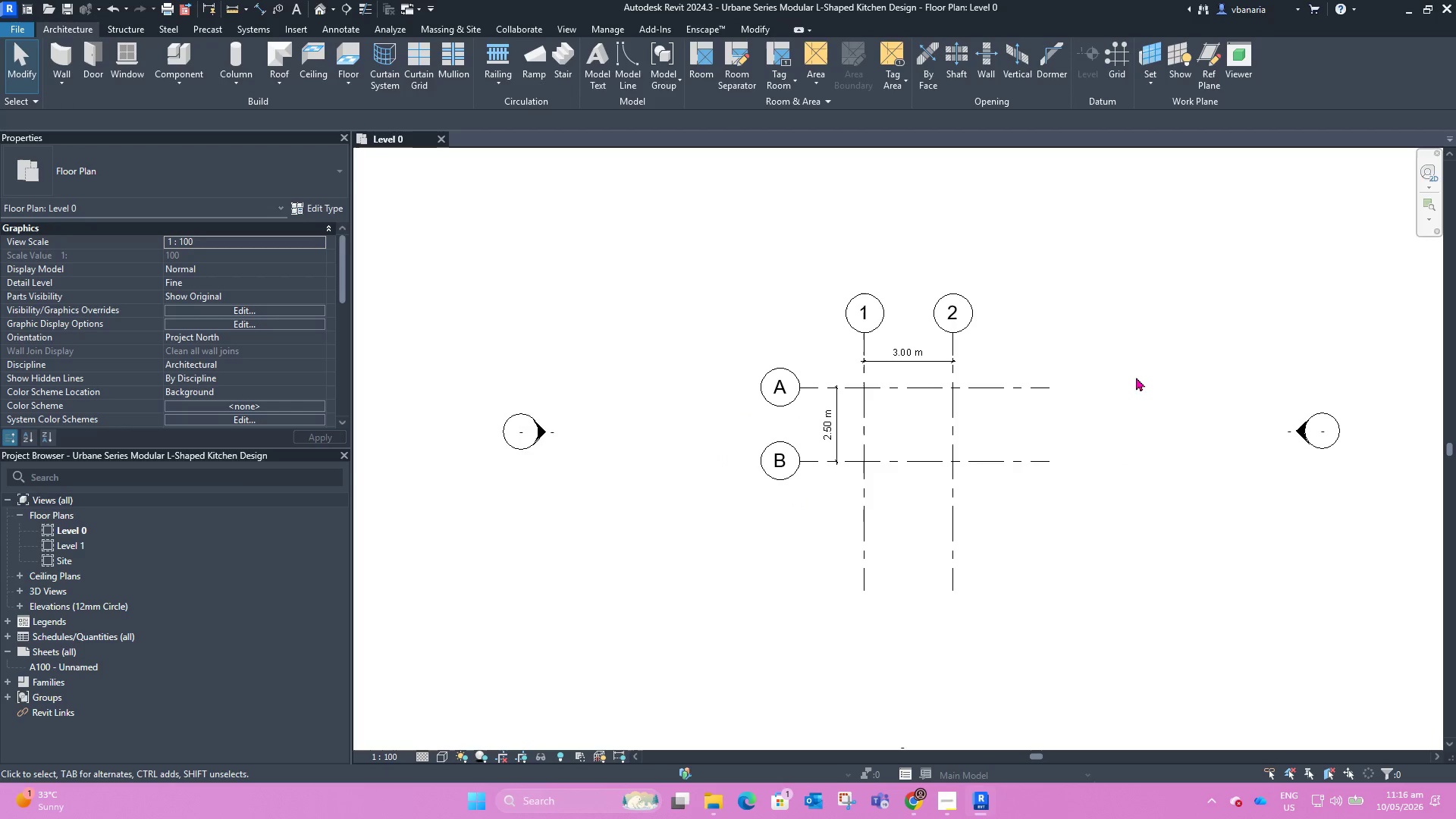 
scroll: coordinate [917, 447], scroll_direction: up, amount: 4.0
 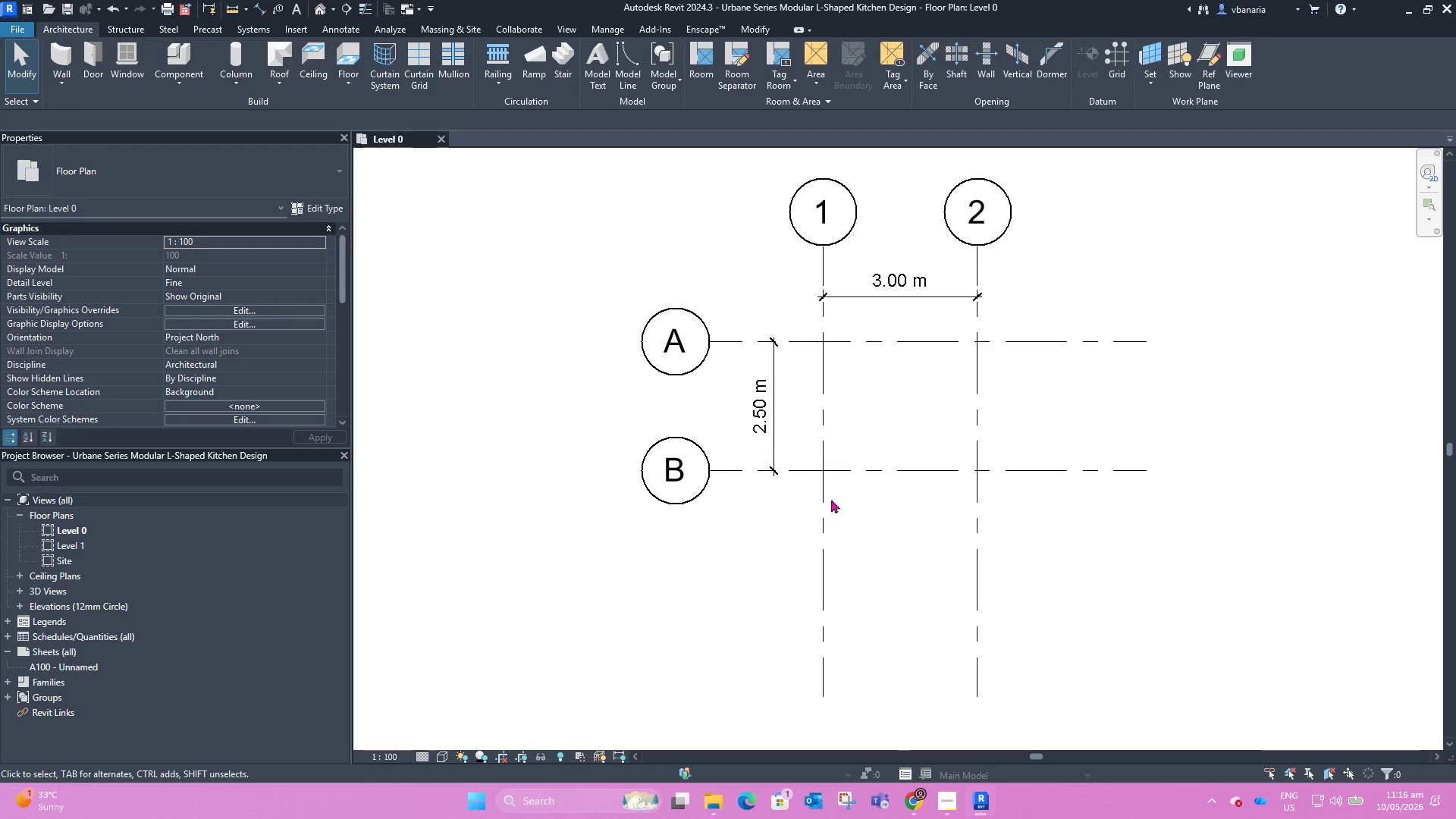 
left_click([824, 496])
 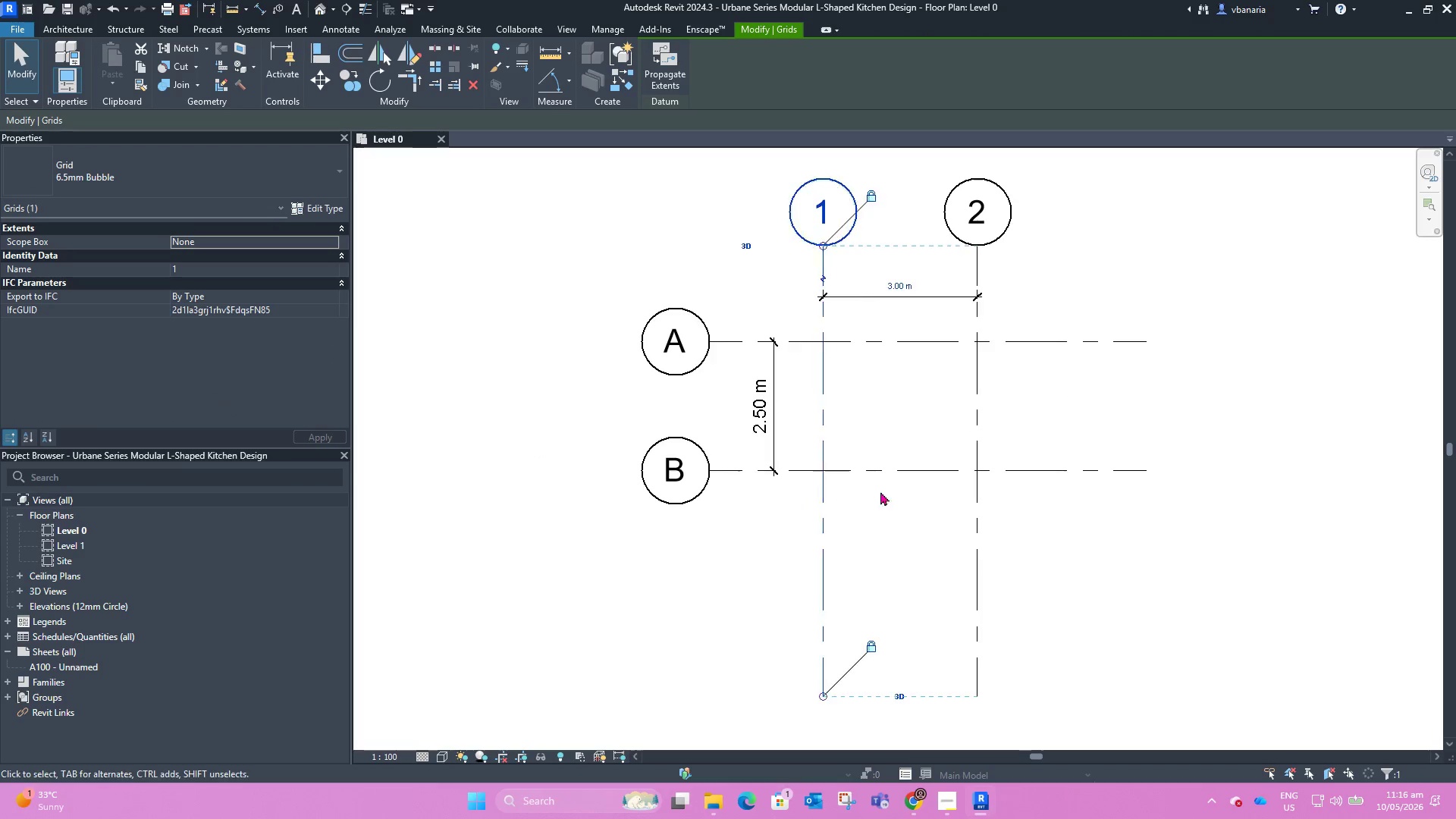 
scroll: coordinate [888, 494], scroll_direction: down, amount: 4.0
 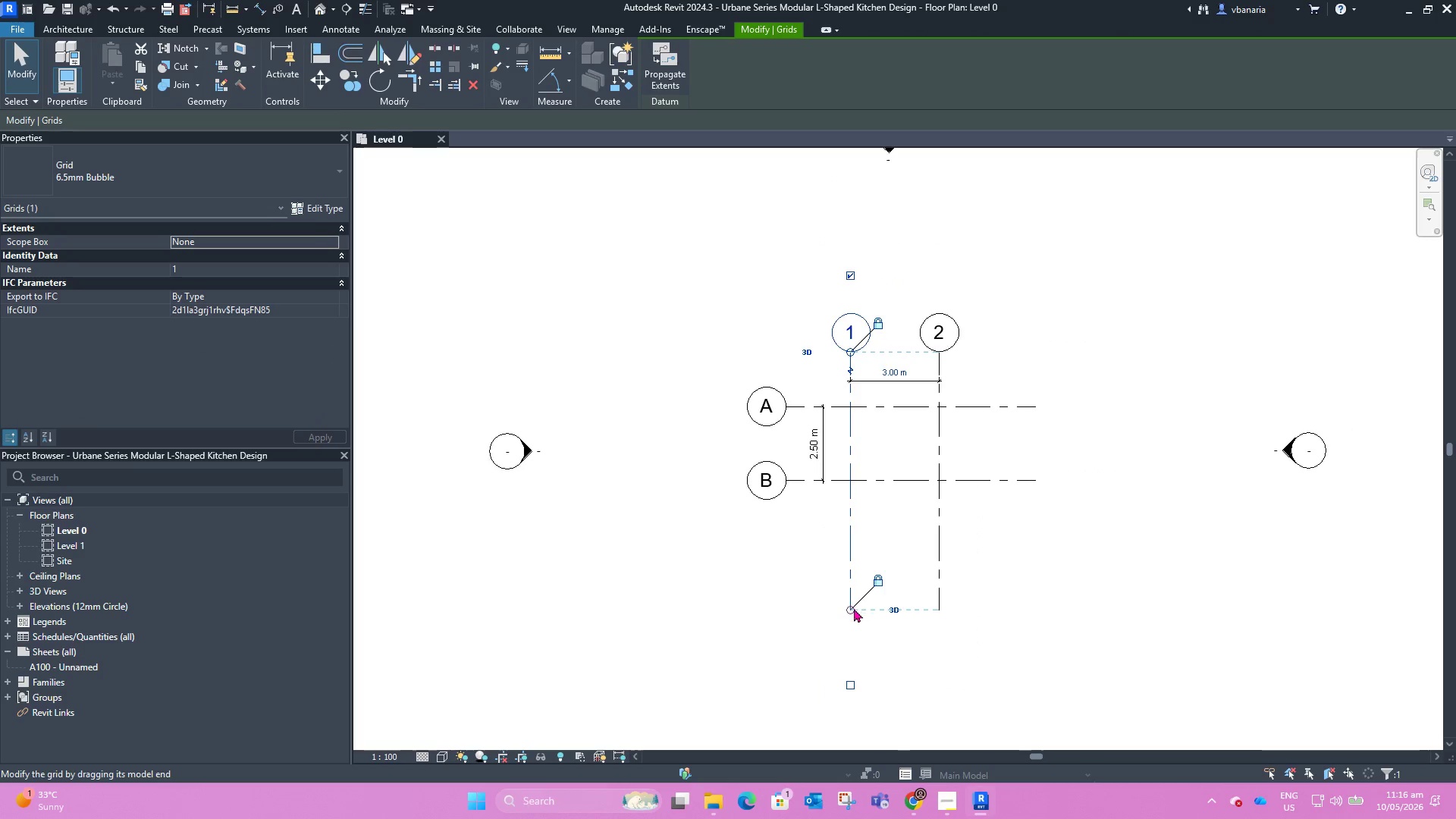 
left_click_drag(start_coordinate=[852, 609], to_coordinate=[849, 550])
 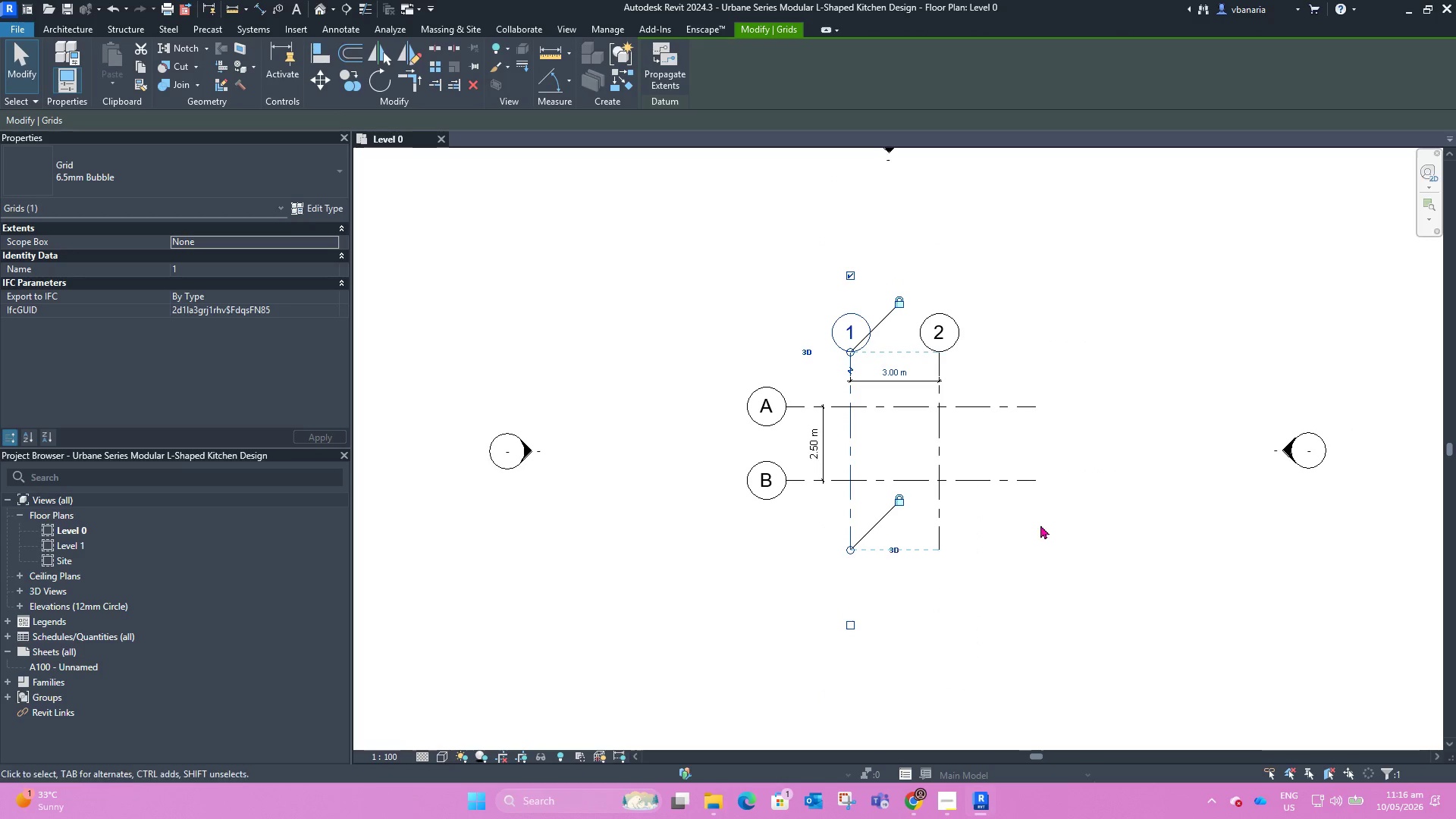 
left_click([1043, 527])
 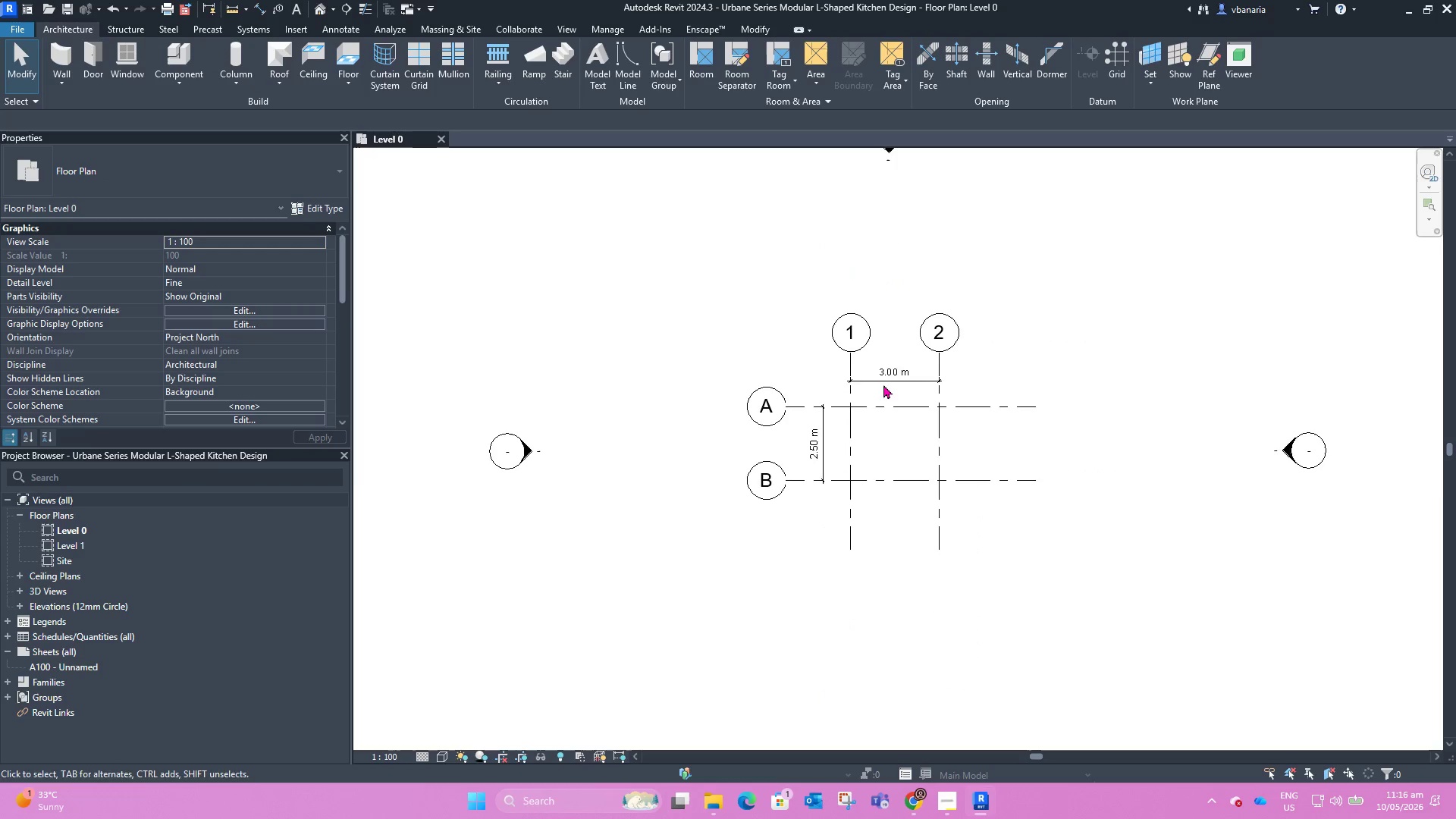 
scroll: coordinate [977, 474], scroll_direction: up, amount: 8.0
 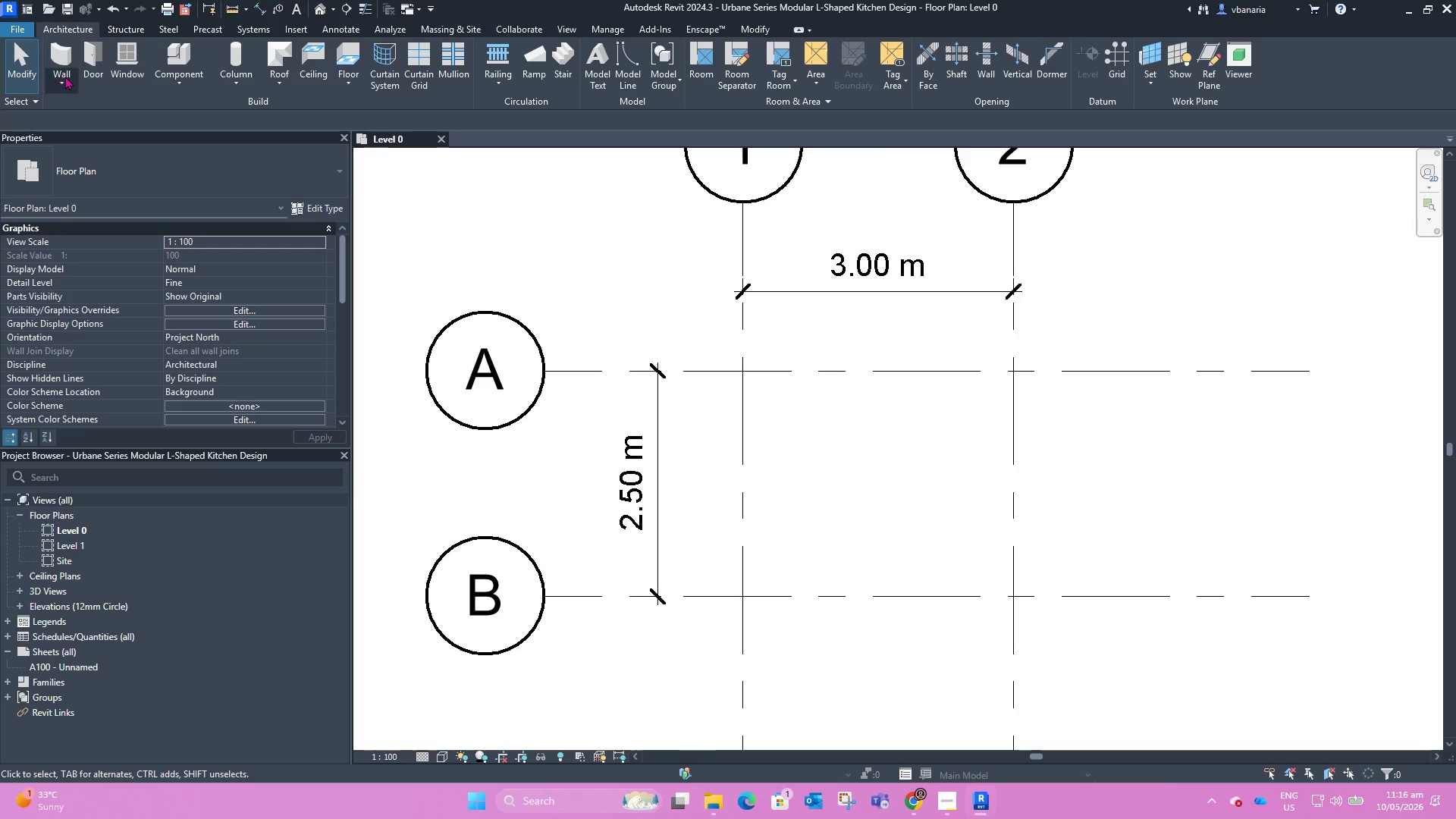 
left_click([64, 81])
 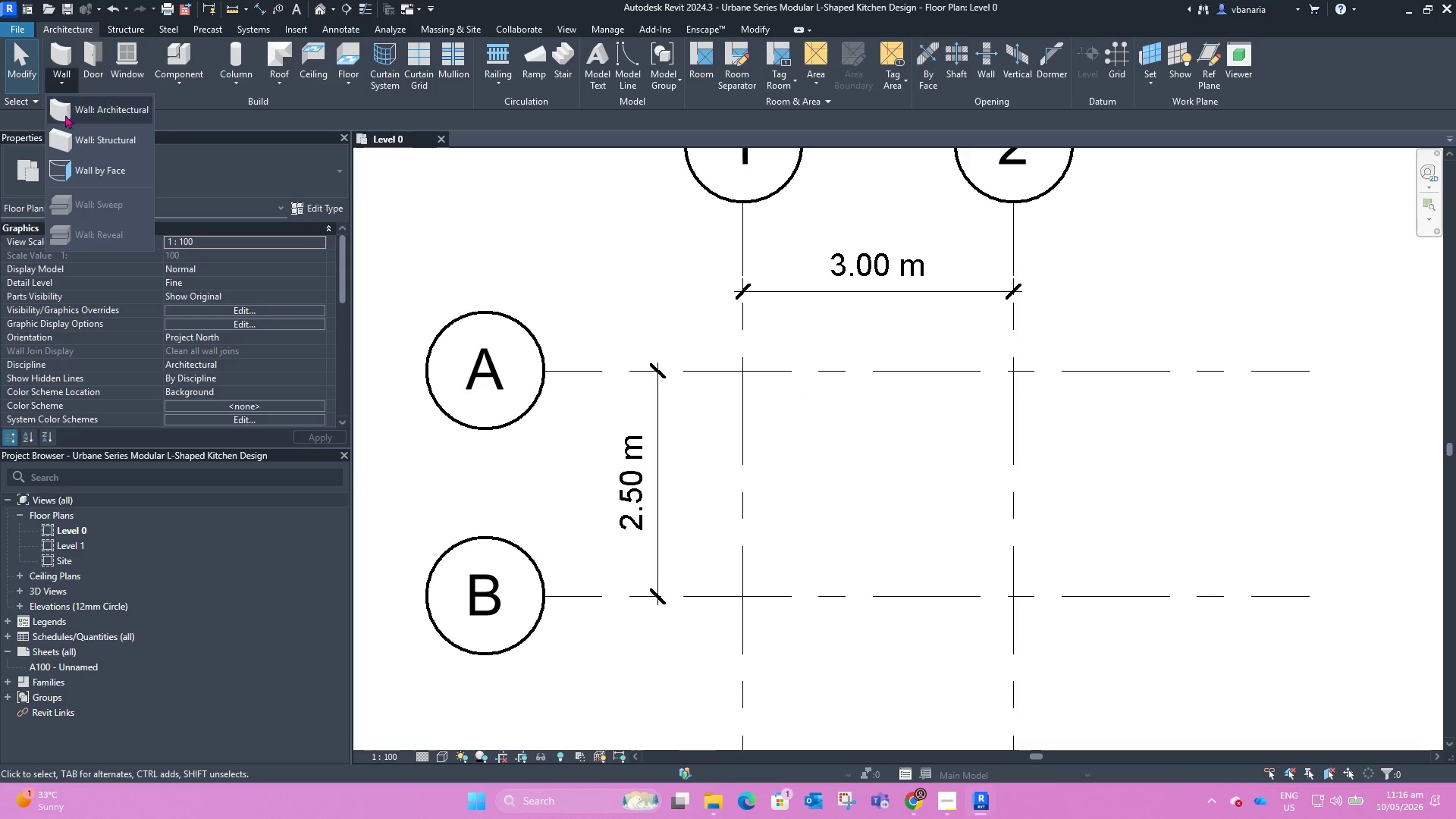 
left_click([65, 115])
 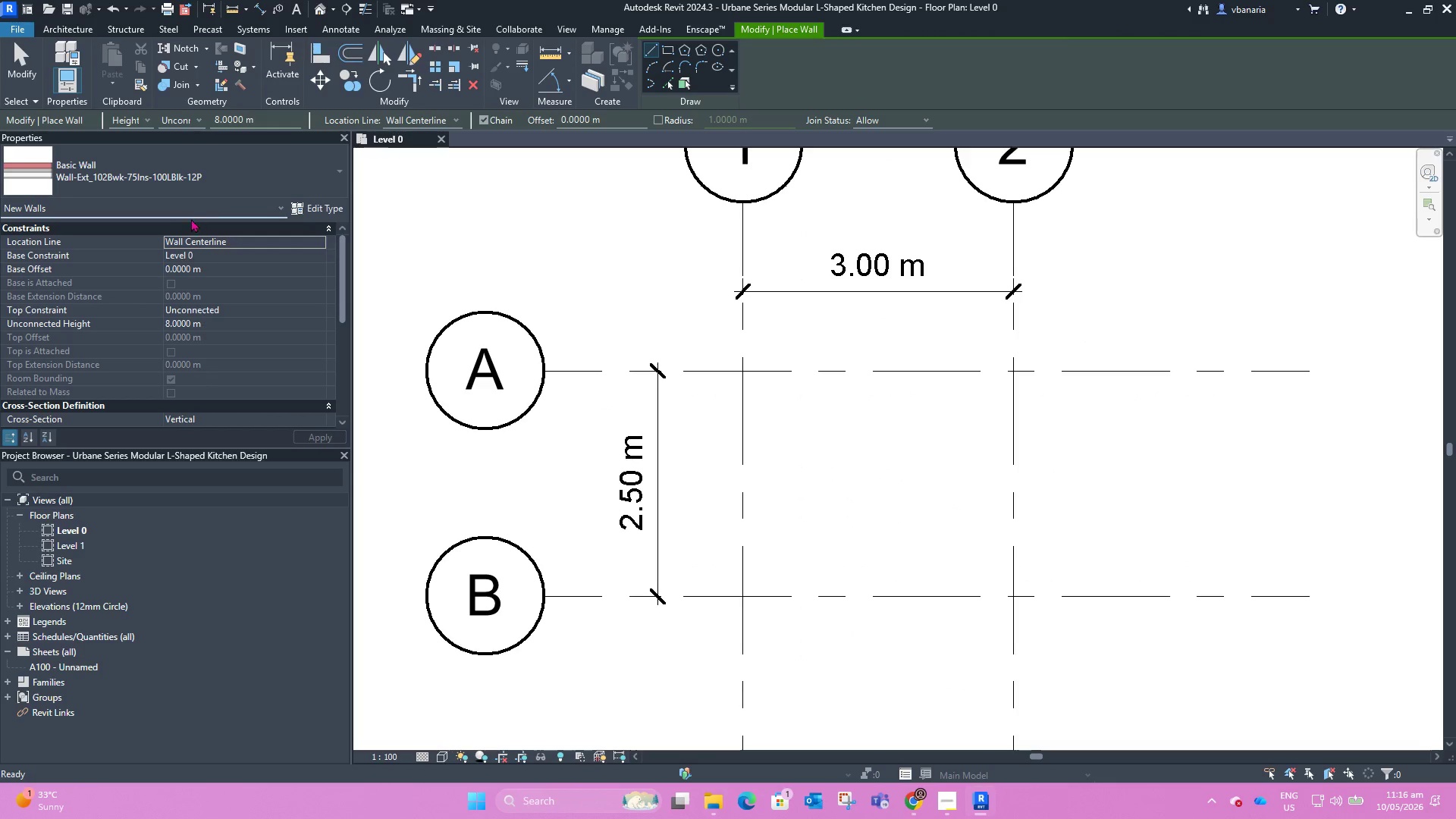 
left_click([166, 173])
 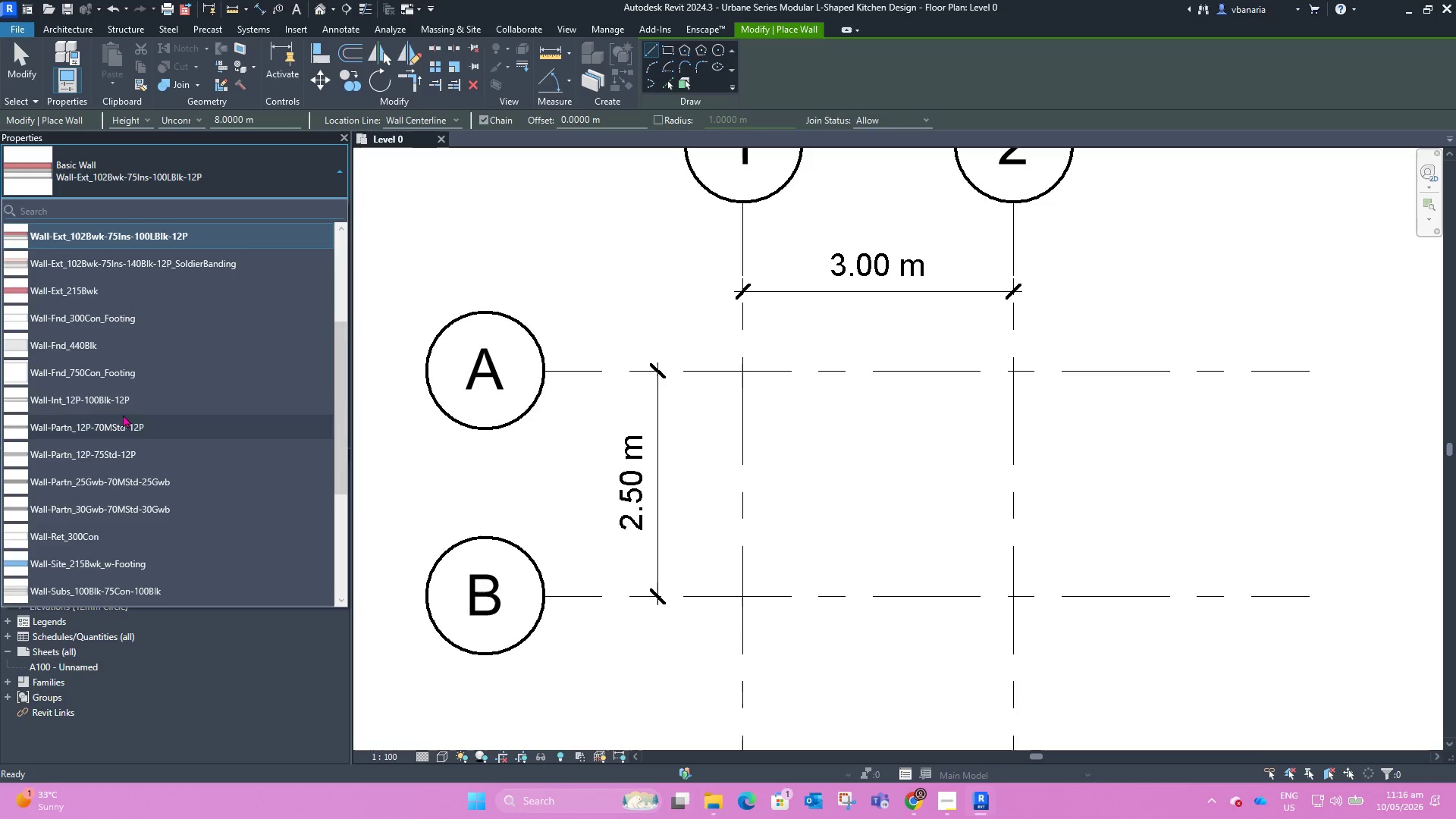 
scroll: coordinate [108, 548], scroll_direction: up, amount: 4.0
 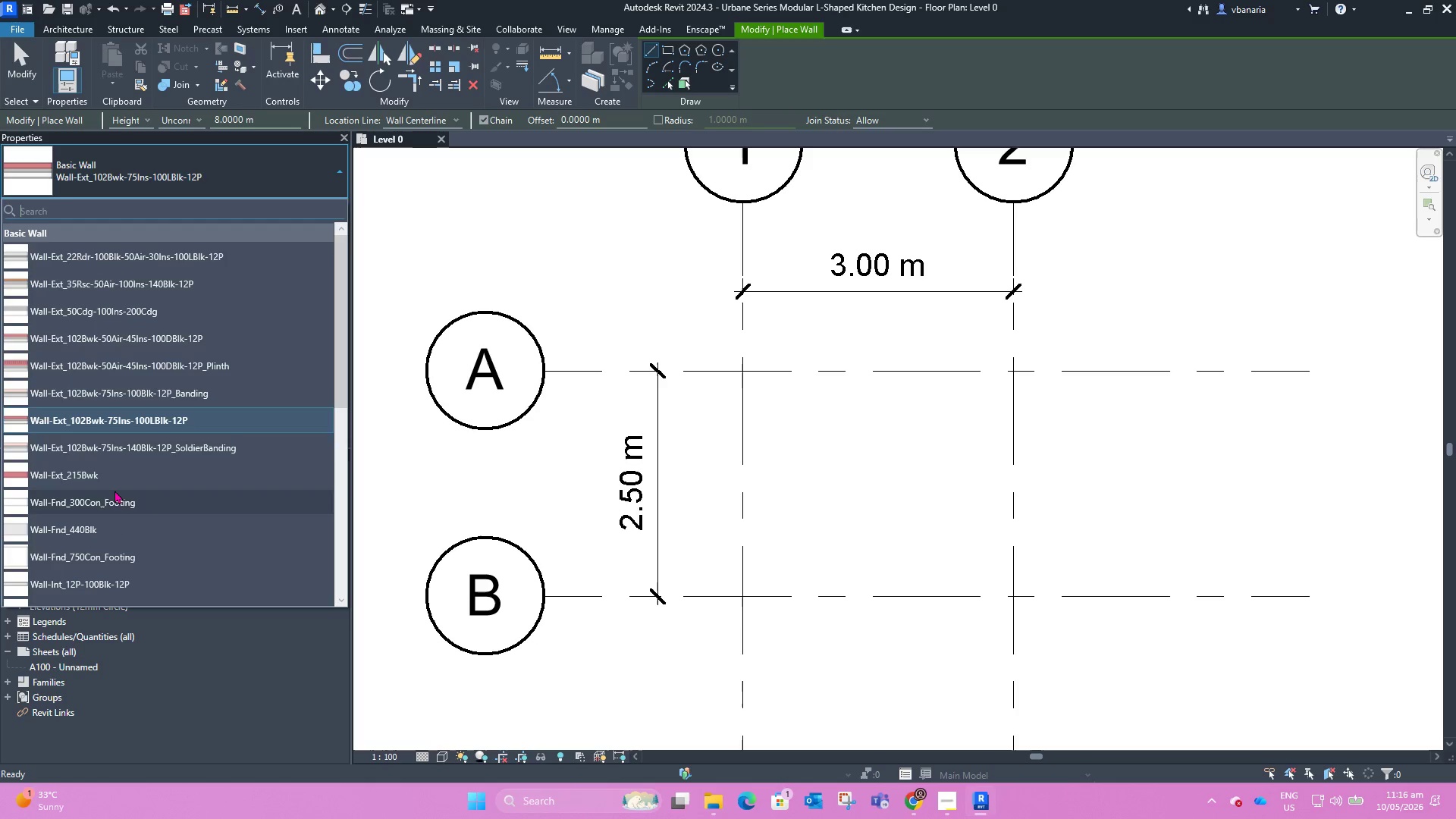 
scroll: coordinate [76, 397], scroll_direction: down, amount: 4.0
 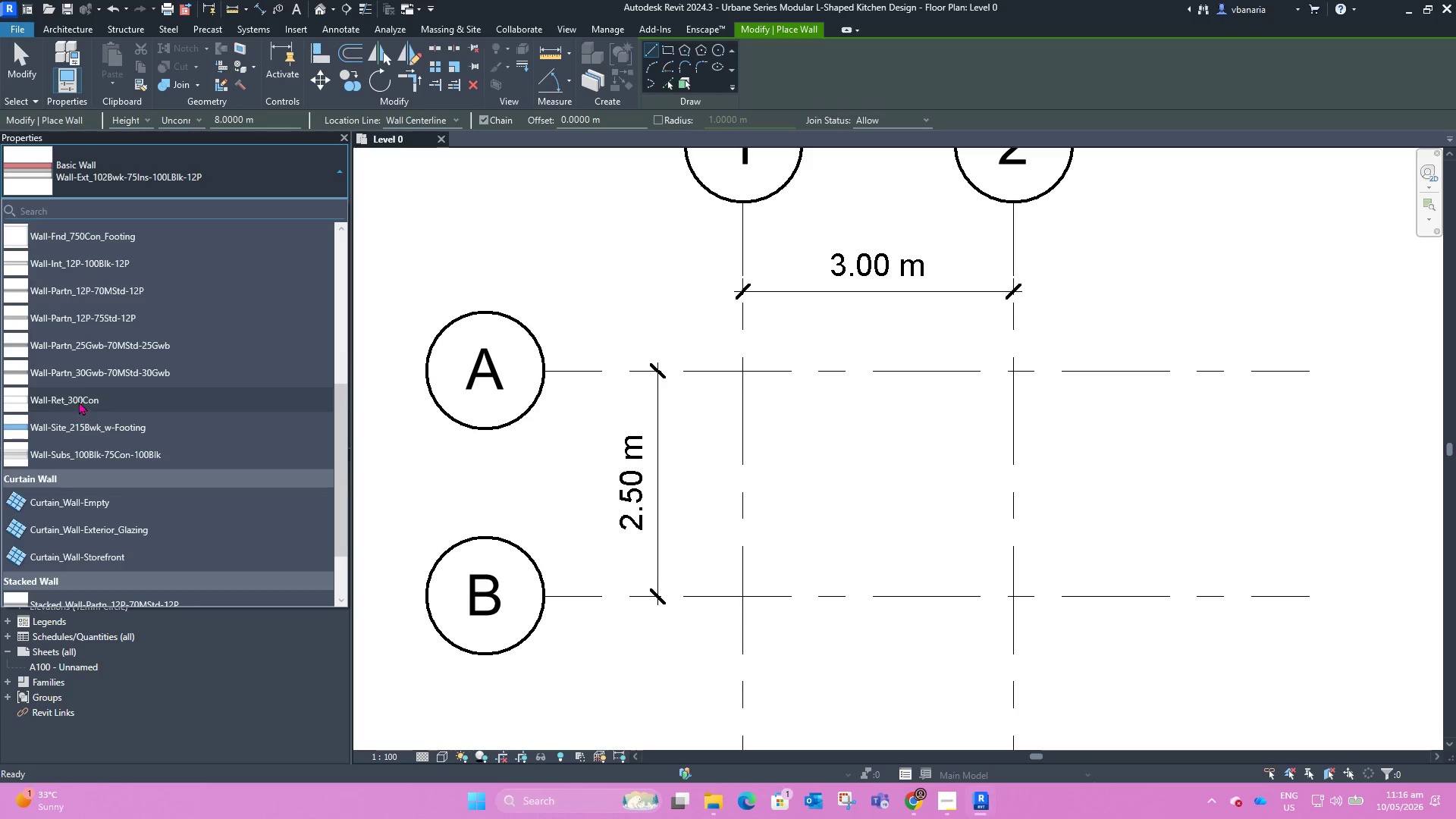 
scroll: coordinate [99, 408], scroll_direction: up, amount: 4.0
 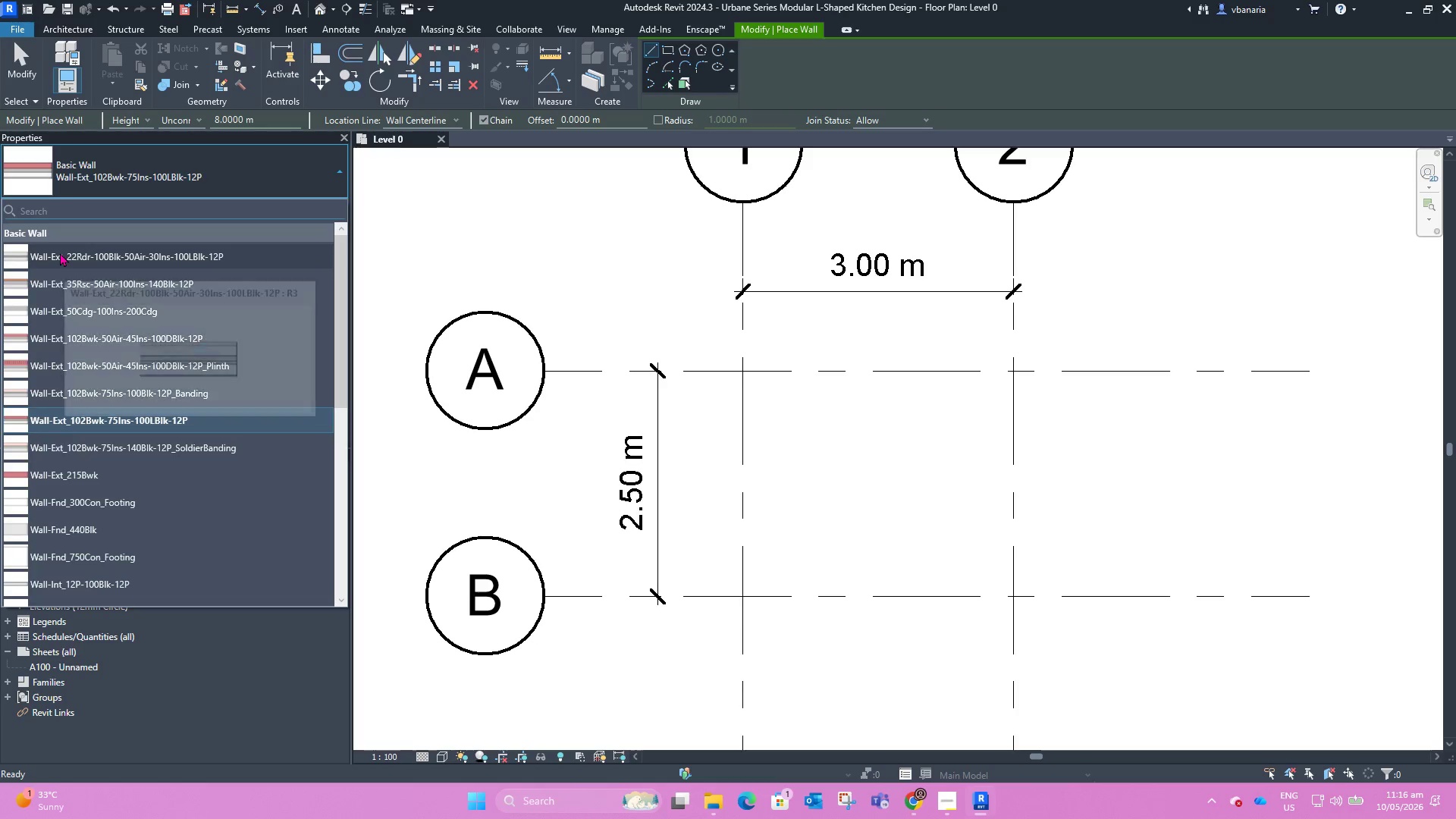 
left_click([61, 253])
 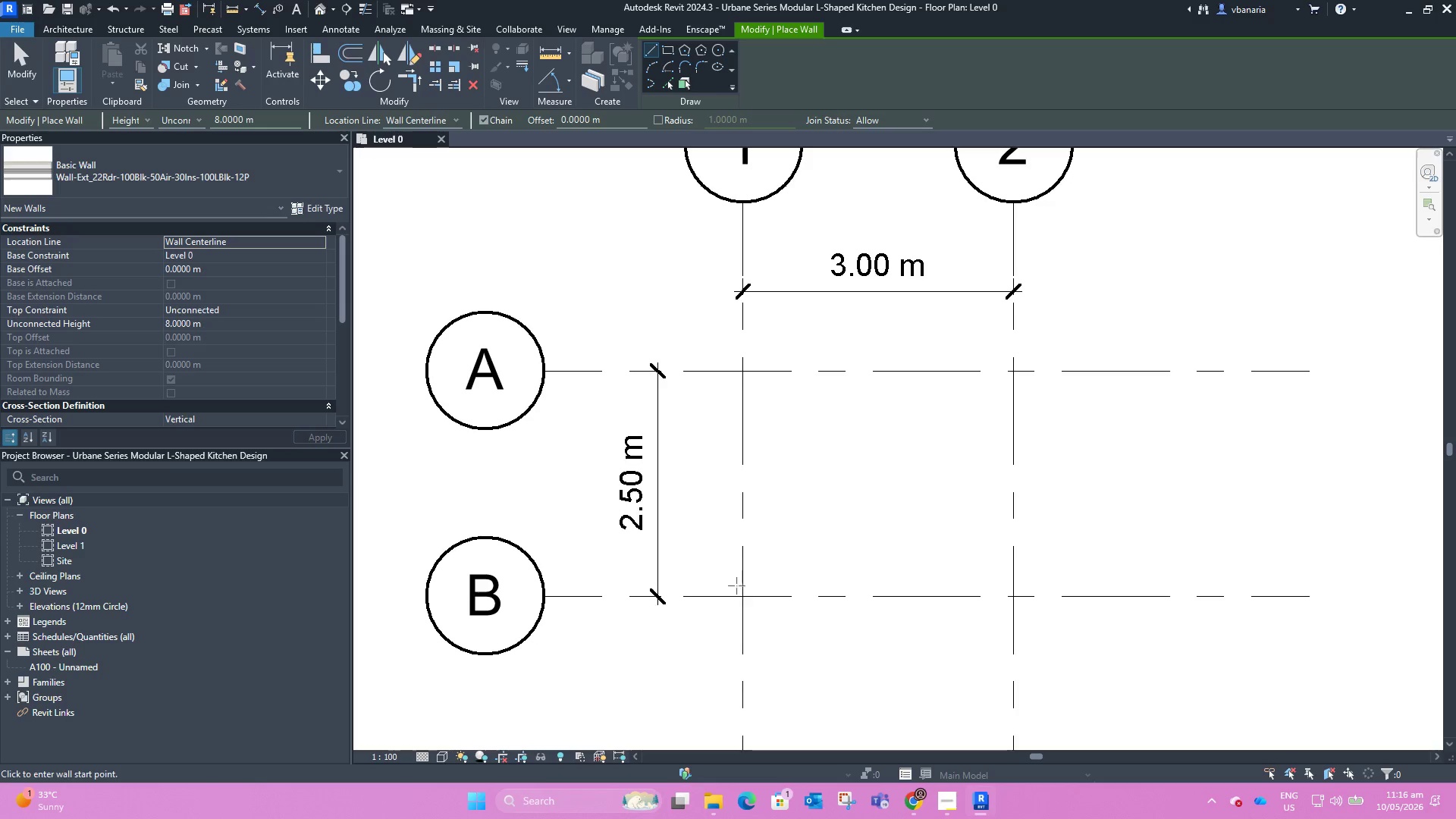 
left_click_drag(start_coordinate=[741, 595], to_coordinate=[742, 586])
 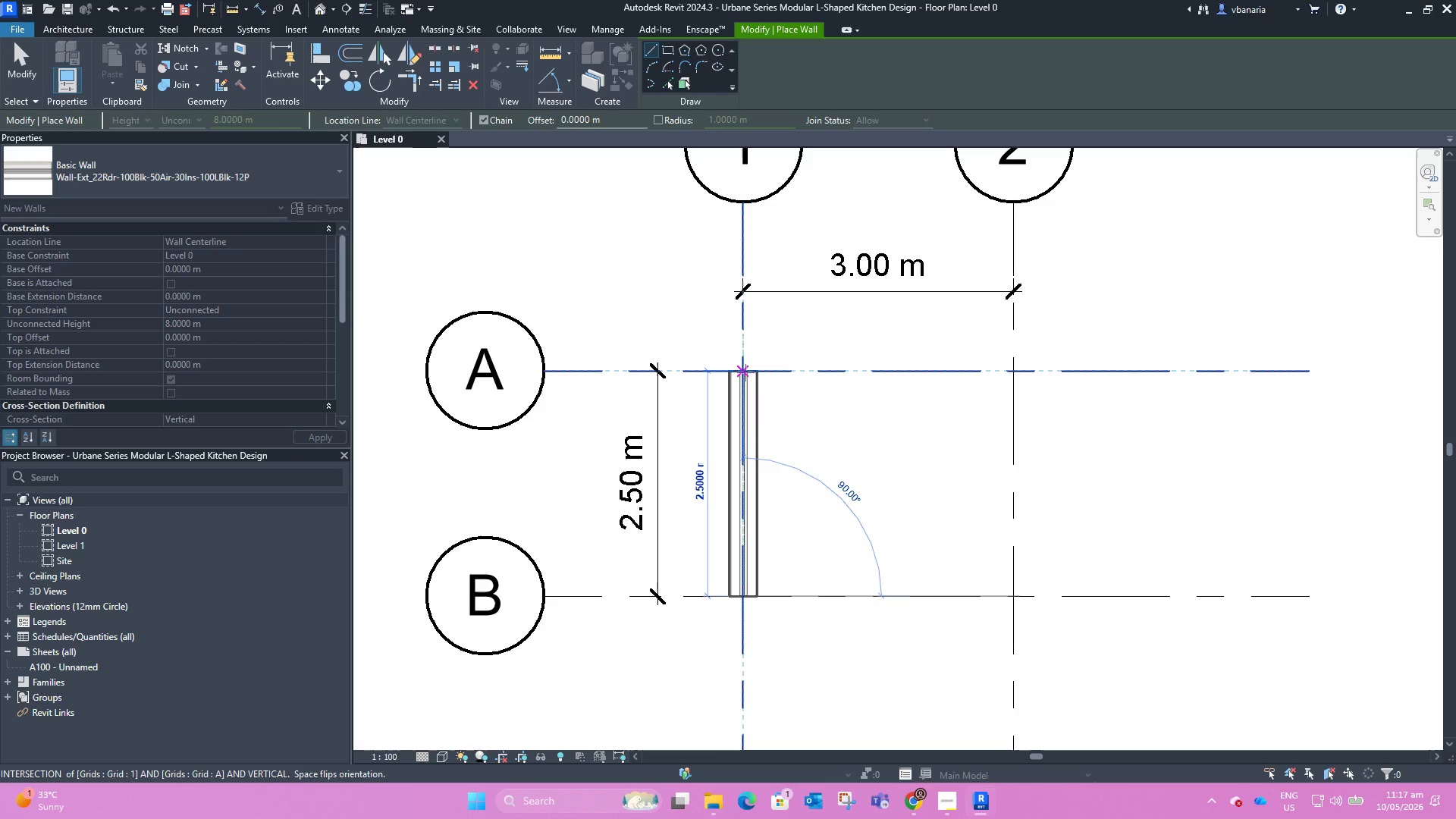 
left_click([745, 372])
 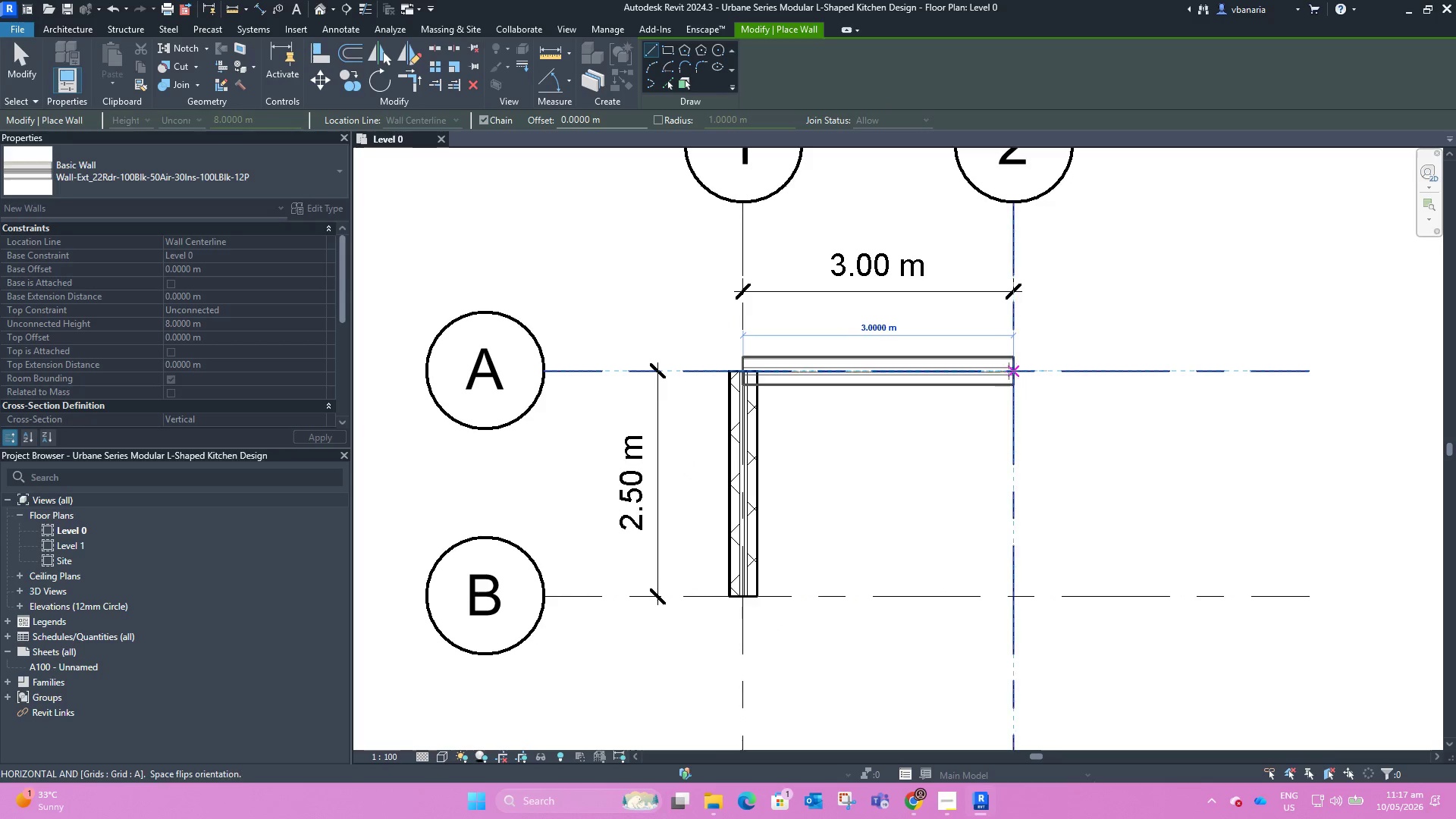 
left_click([1013, 371])
 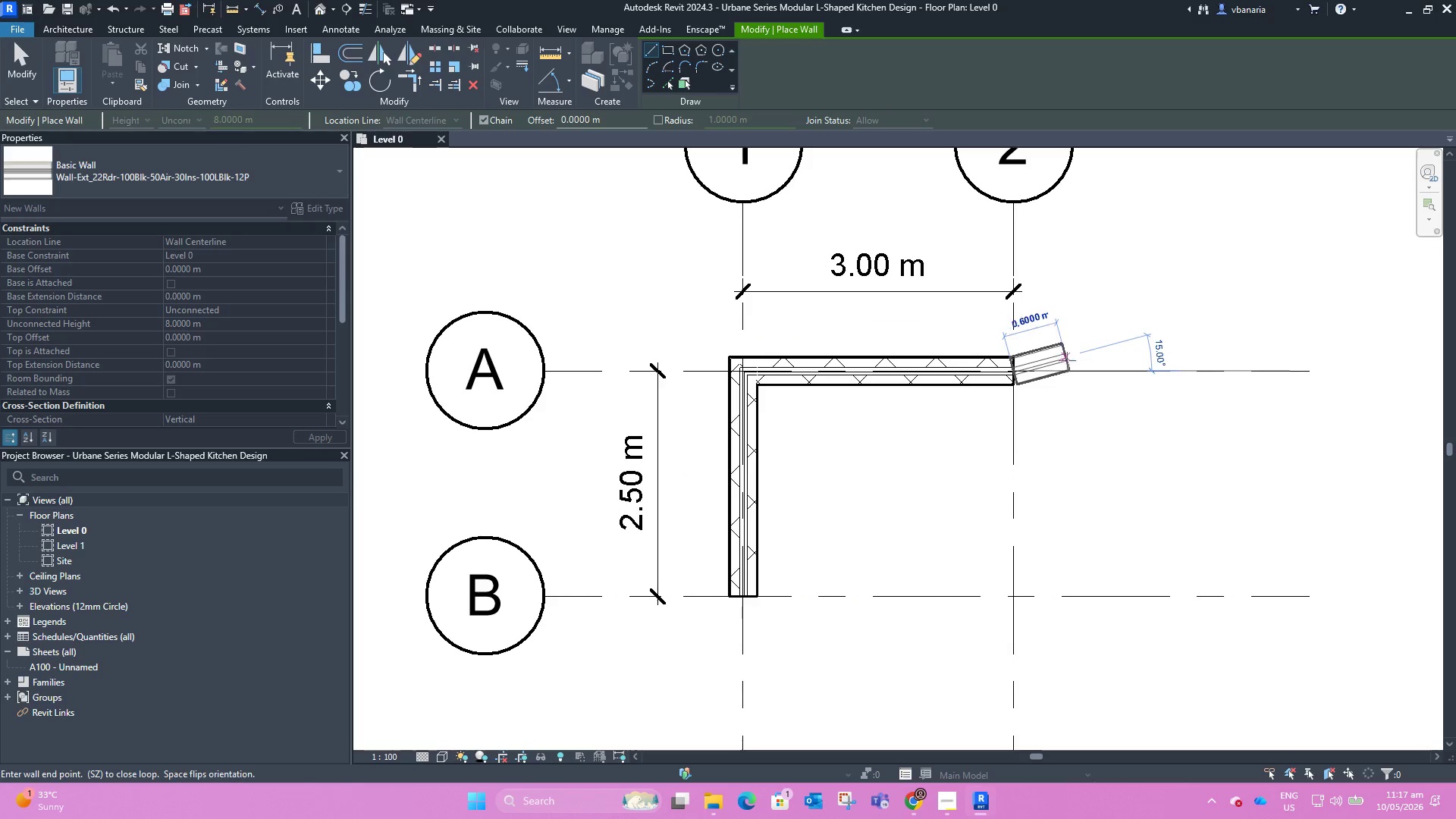 
key(Escape)
 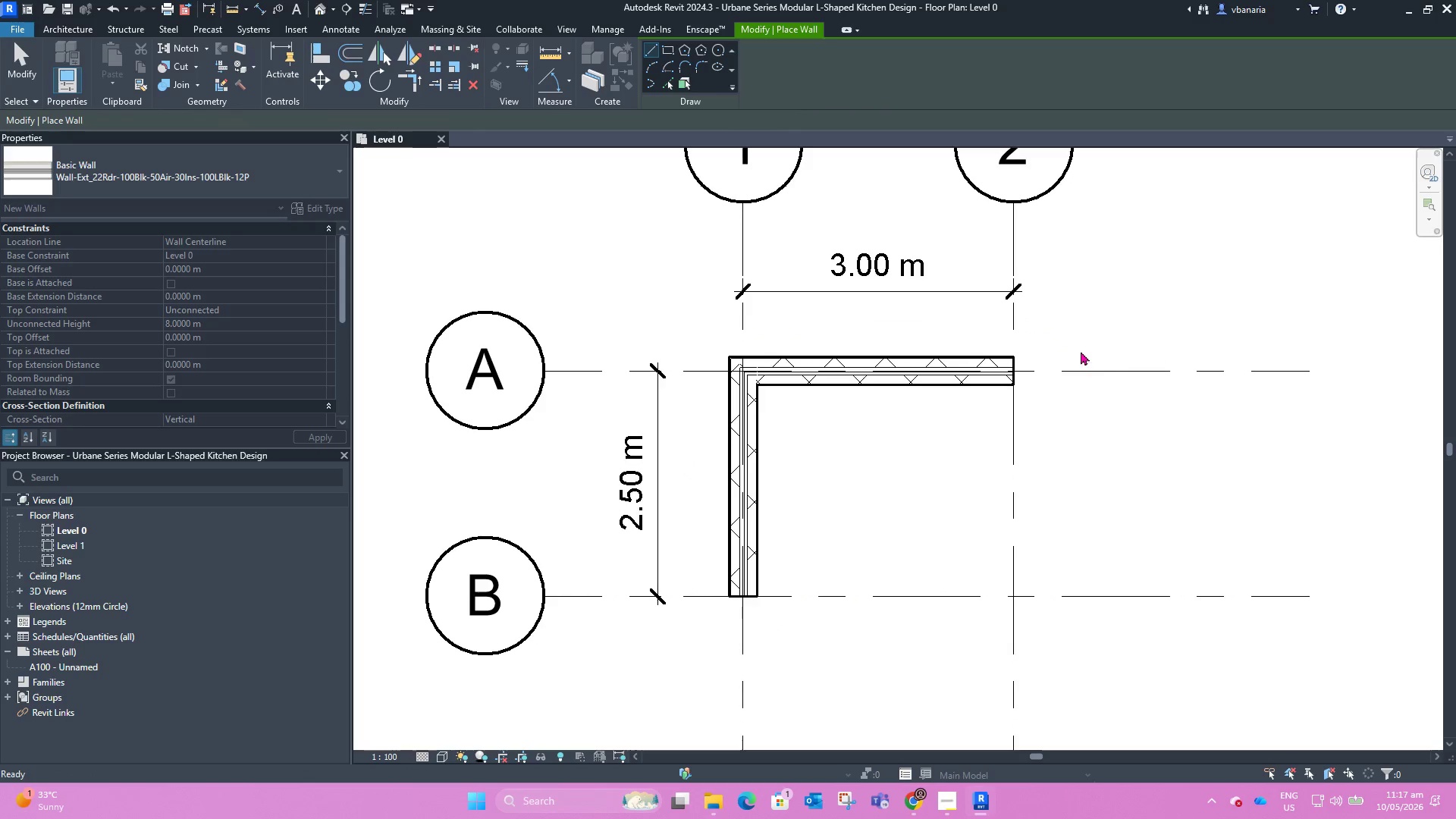 
key(Escape)
 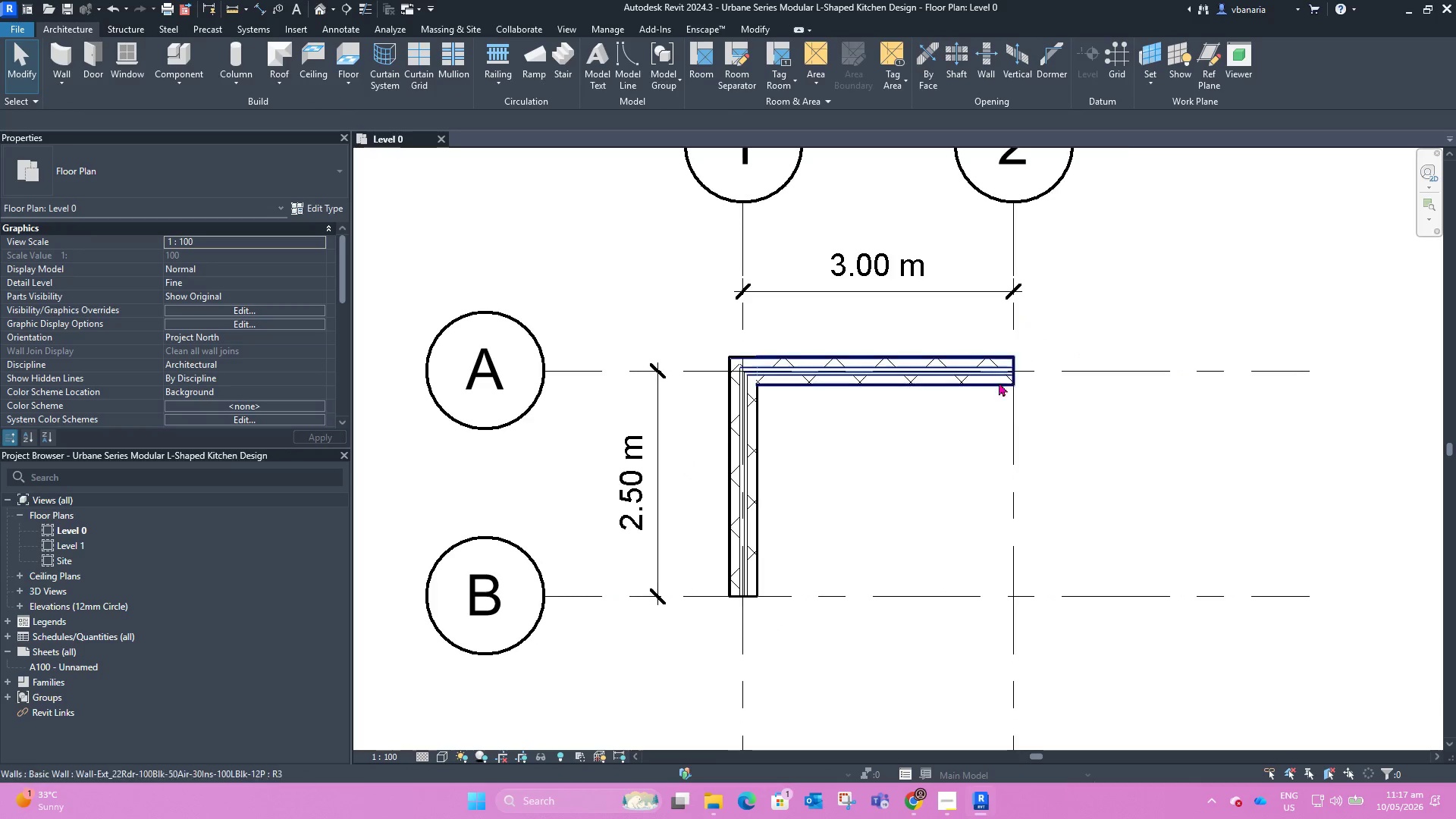 
left_click([919, 369])
 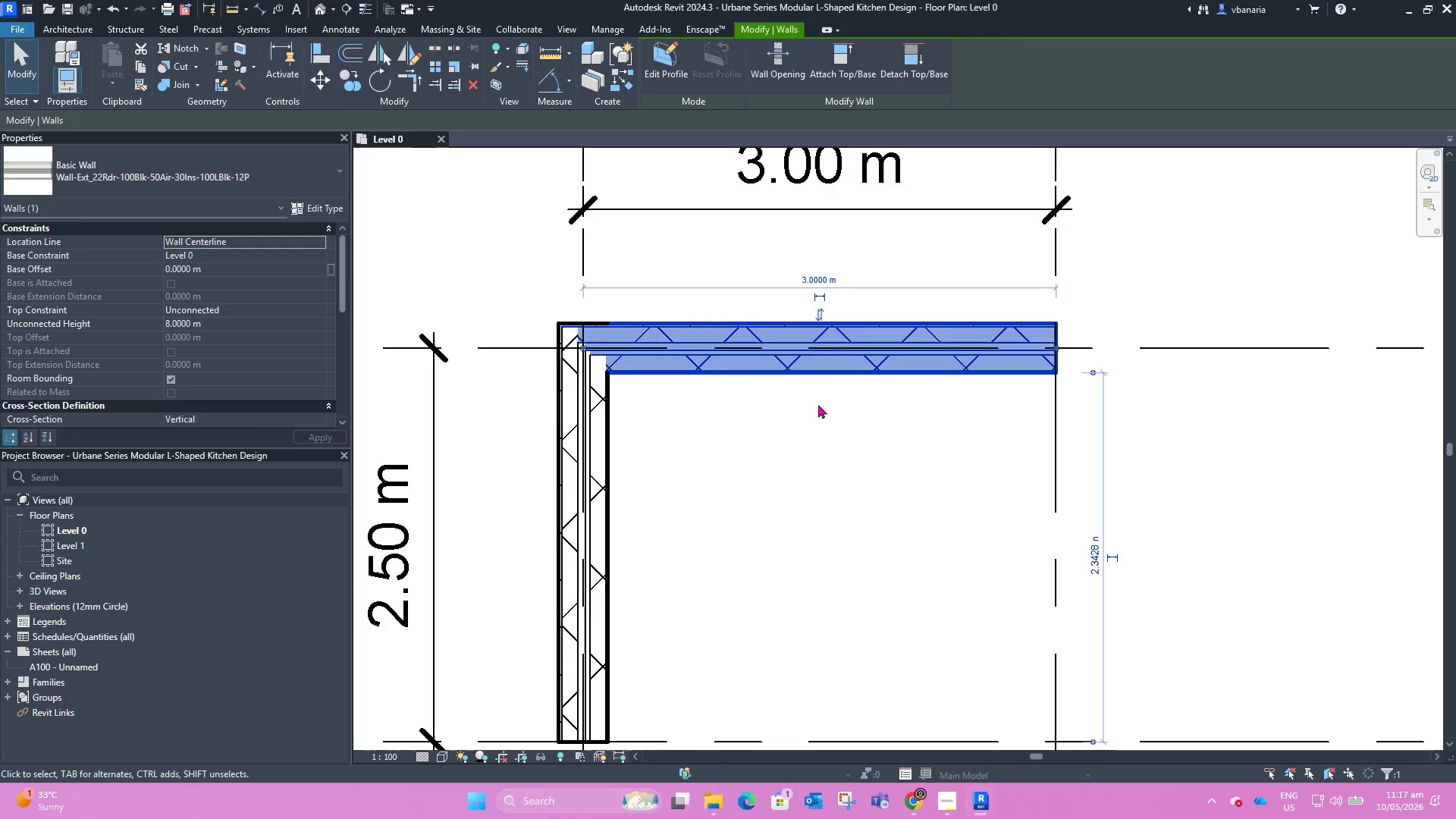 
scroll: coordinate [954, 401], scroll_direction: up, amount: 4.0
 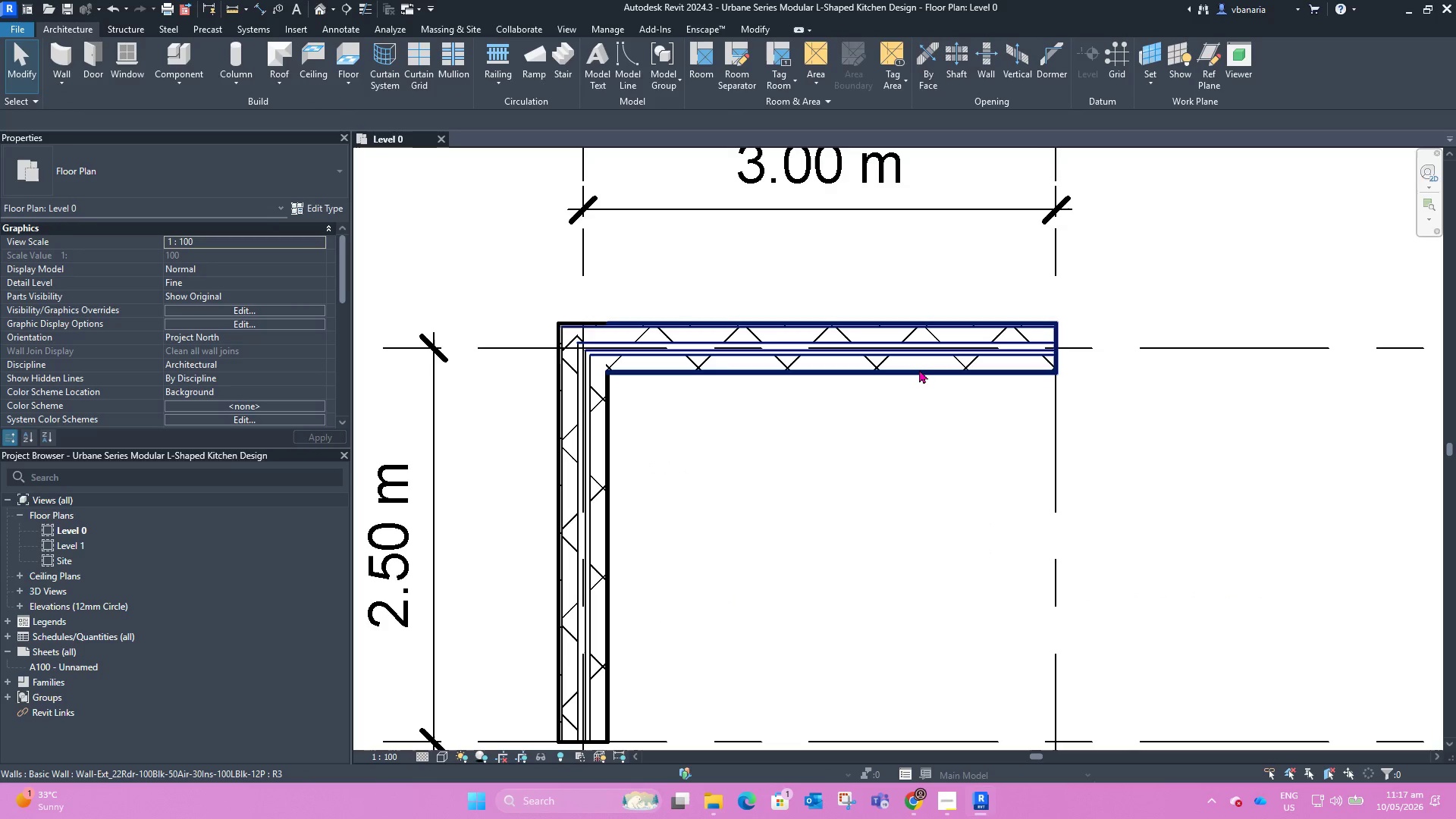 
left_click([818, 404])
 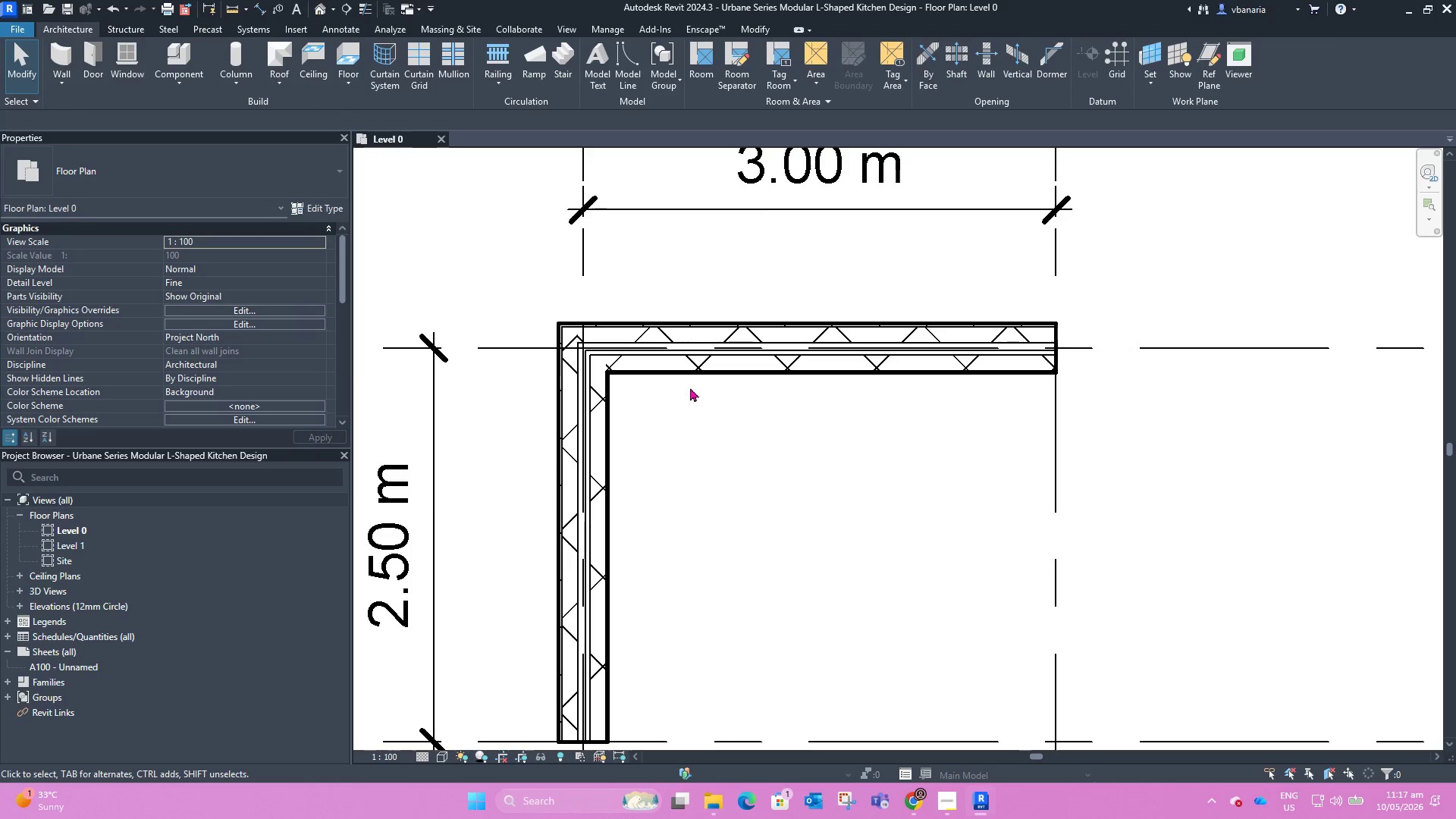 
scroll: coordinate [692, 385], scroll_direction: down, amount: 7.0
 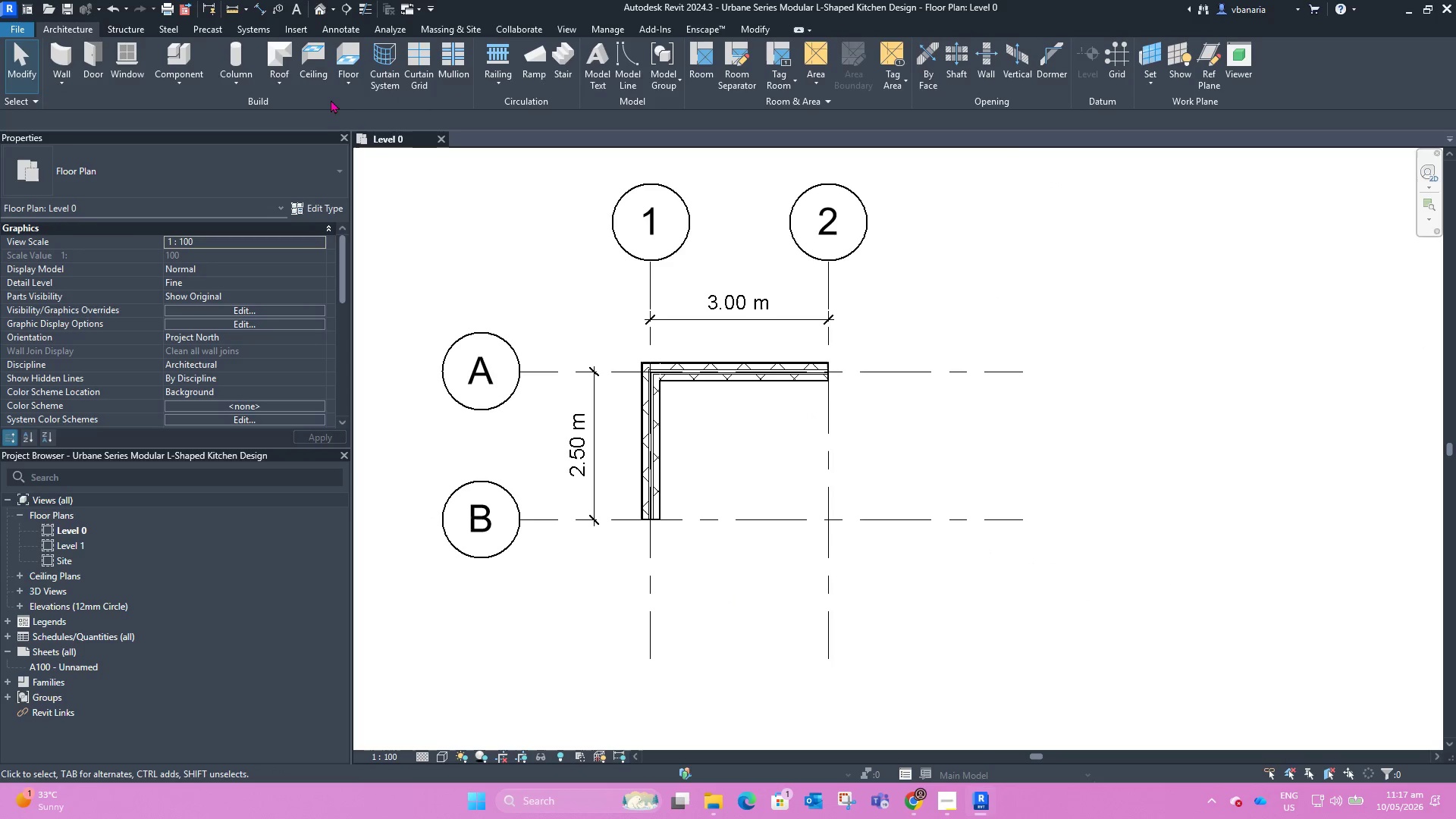 
left_click([345, 81])
 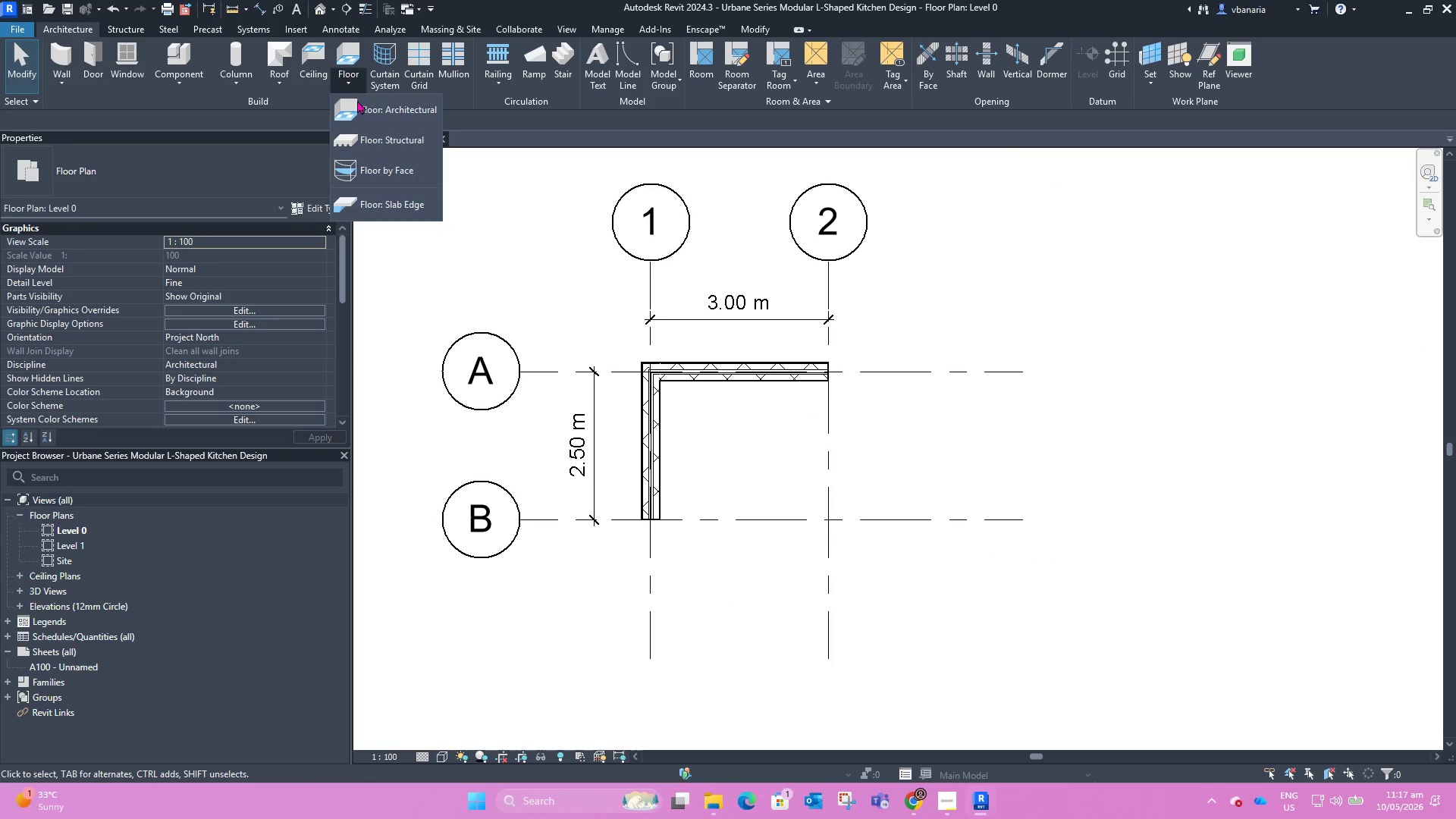 
left_click([359, 103])
 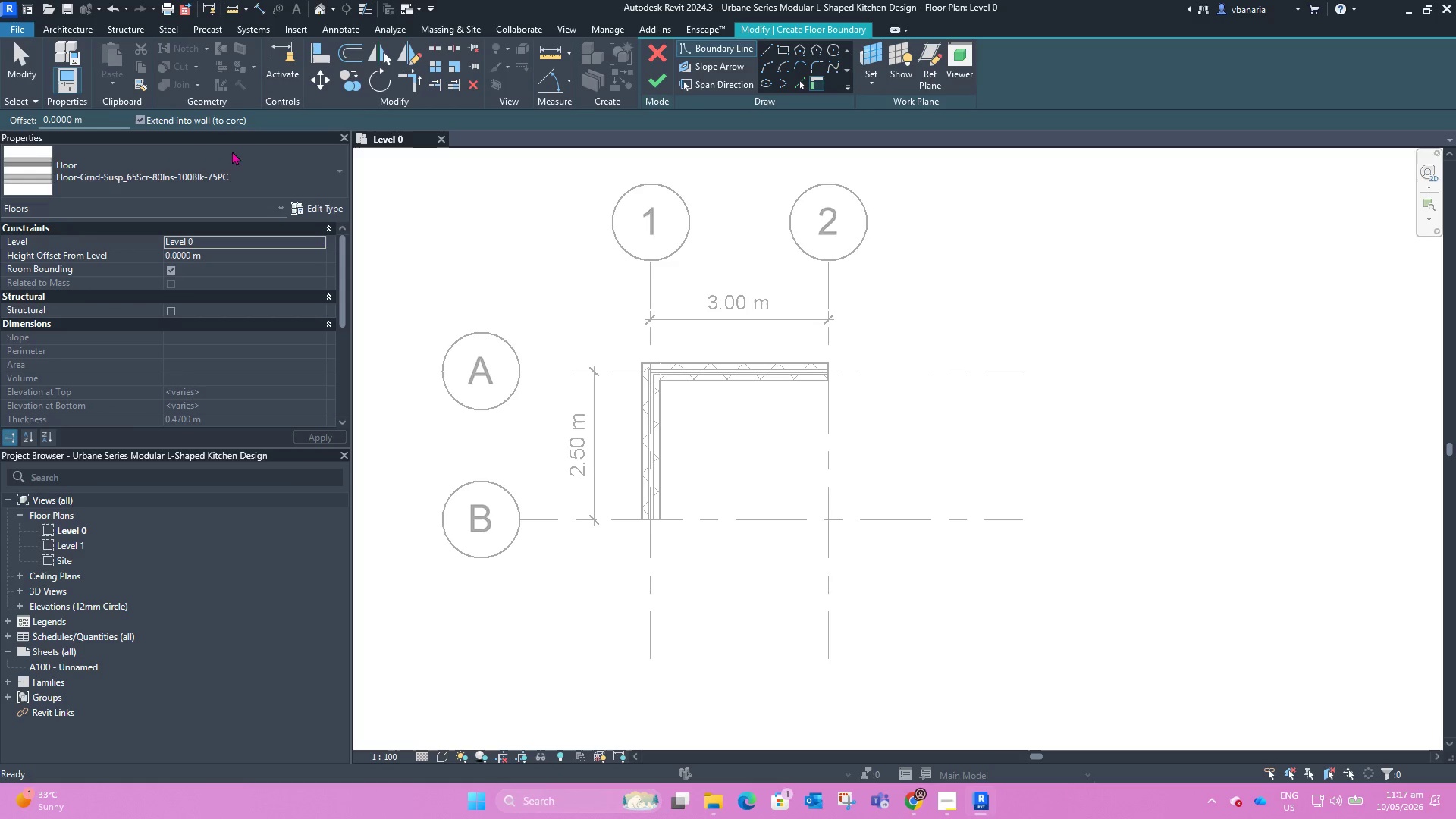 
left_click([205, 165])
 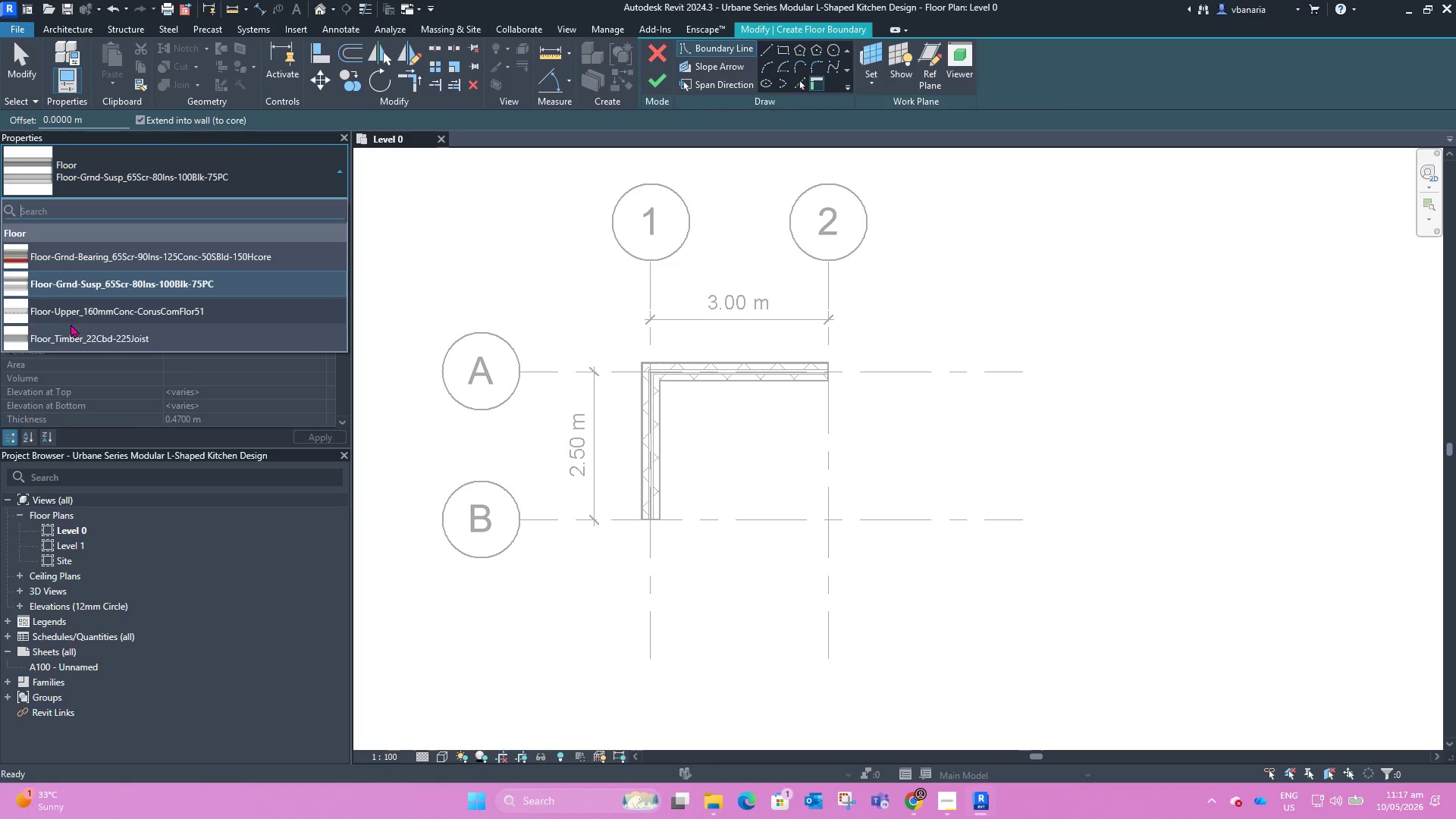 
left_click([74, 257])
 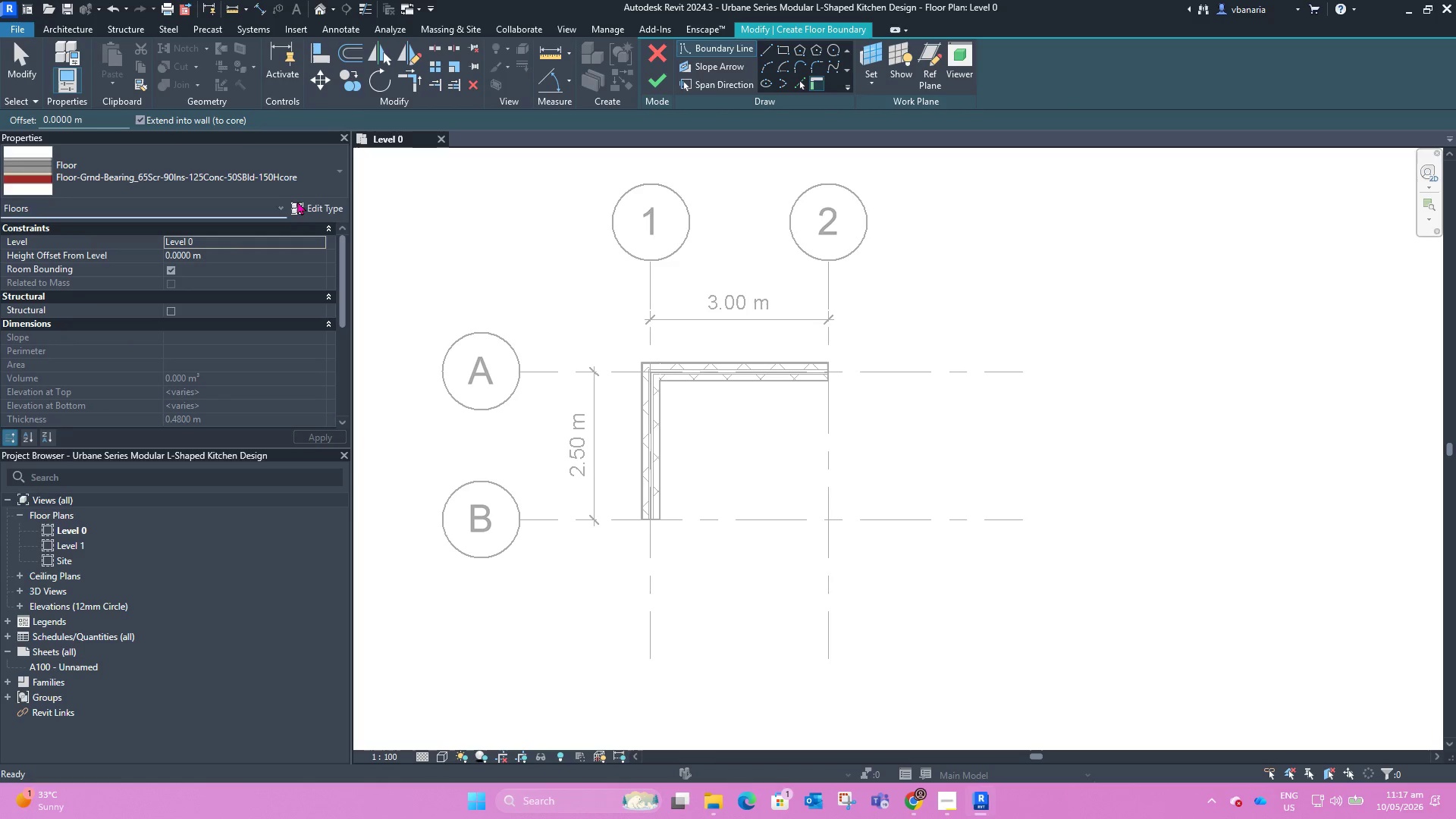 
left_click([307, 209])
 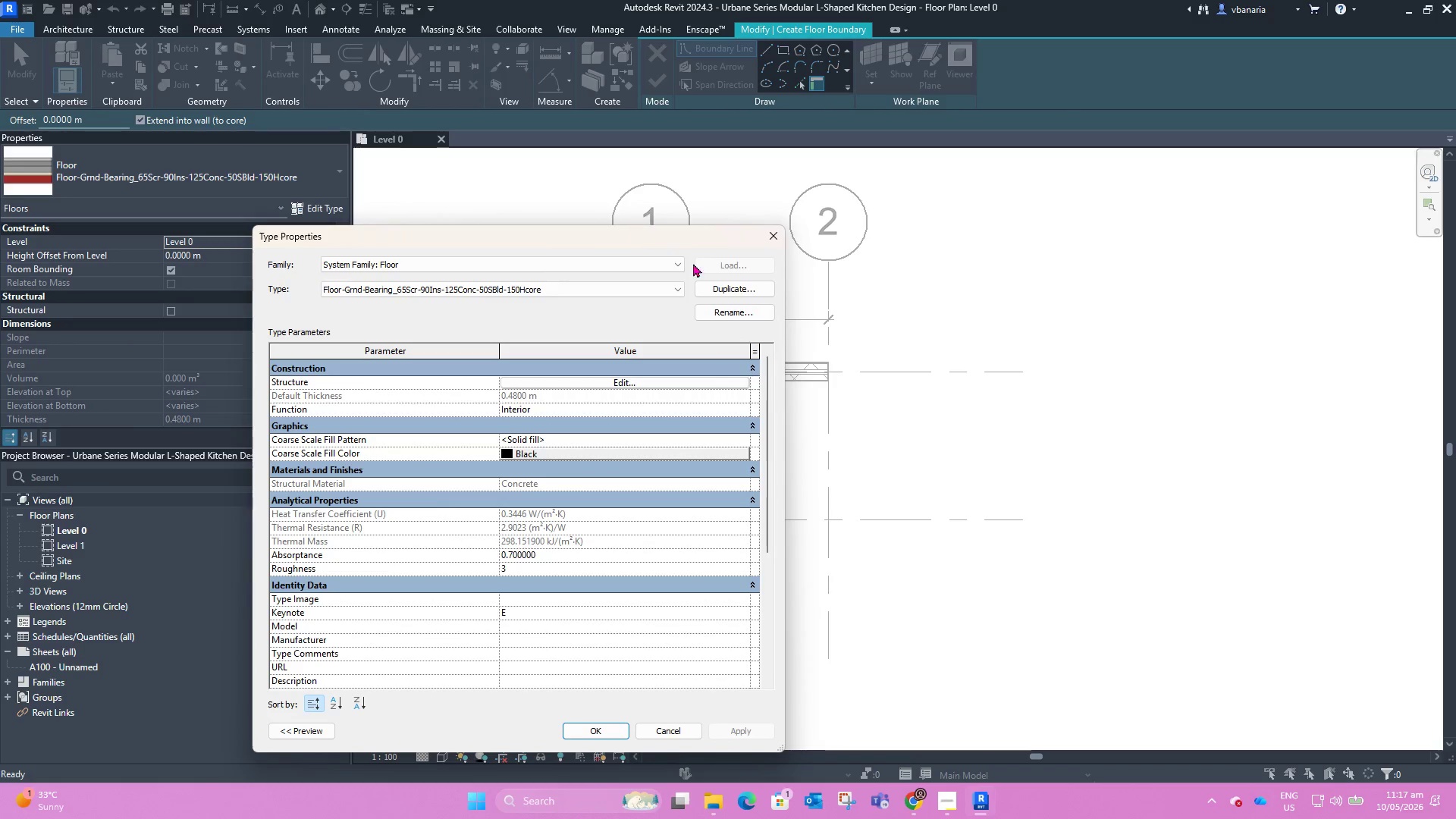 
left_click([727, 285])
 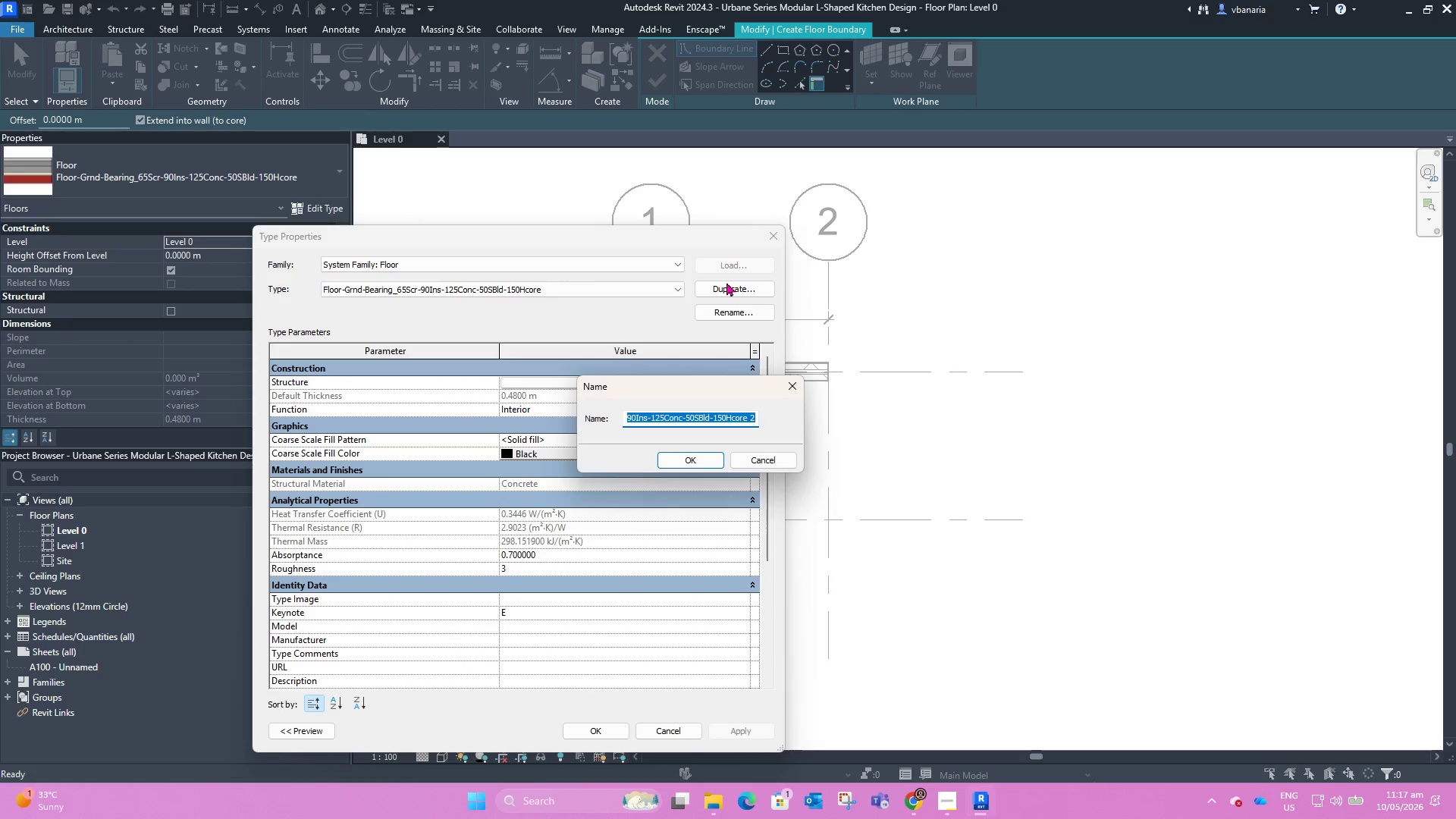 
key(Backspace)
type(floo)
key(Backspace)
key(Backspace)
key(Backspace)
key(Backspace)
type(Floor)
 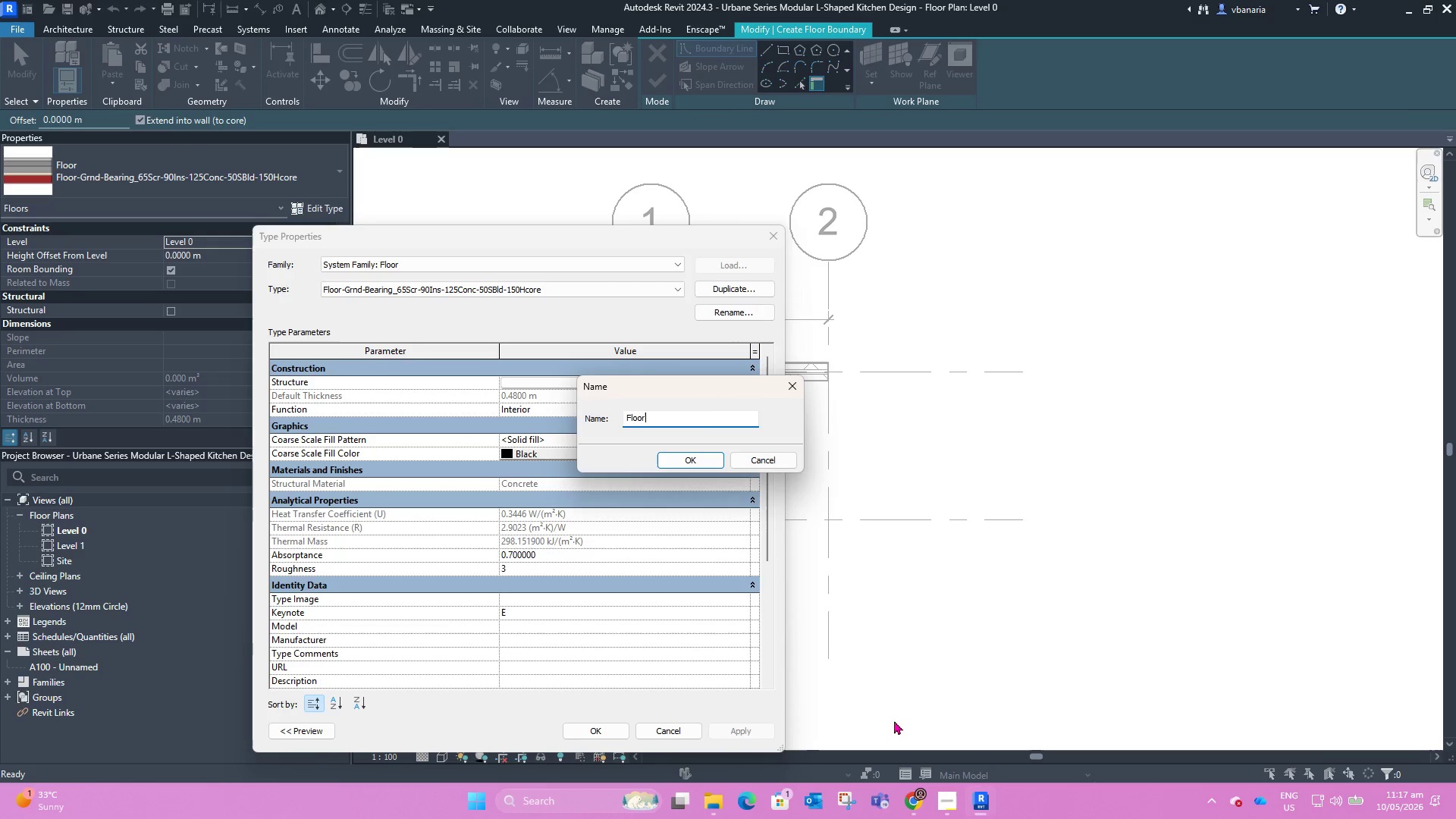 
wait(6.06)
 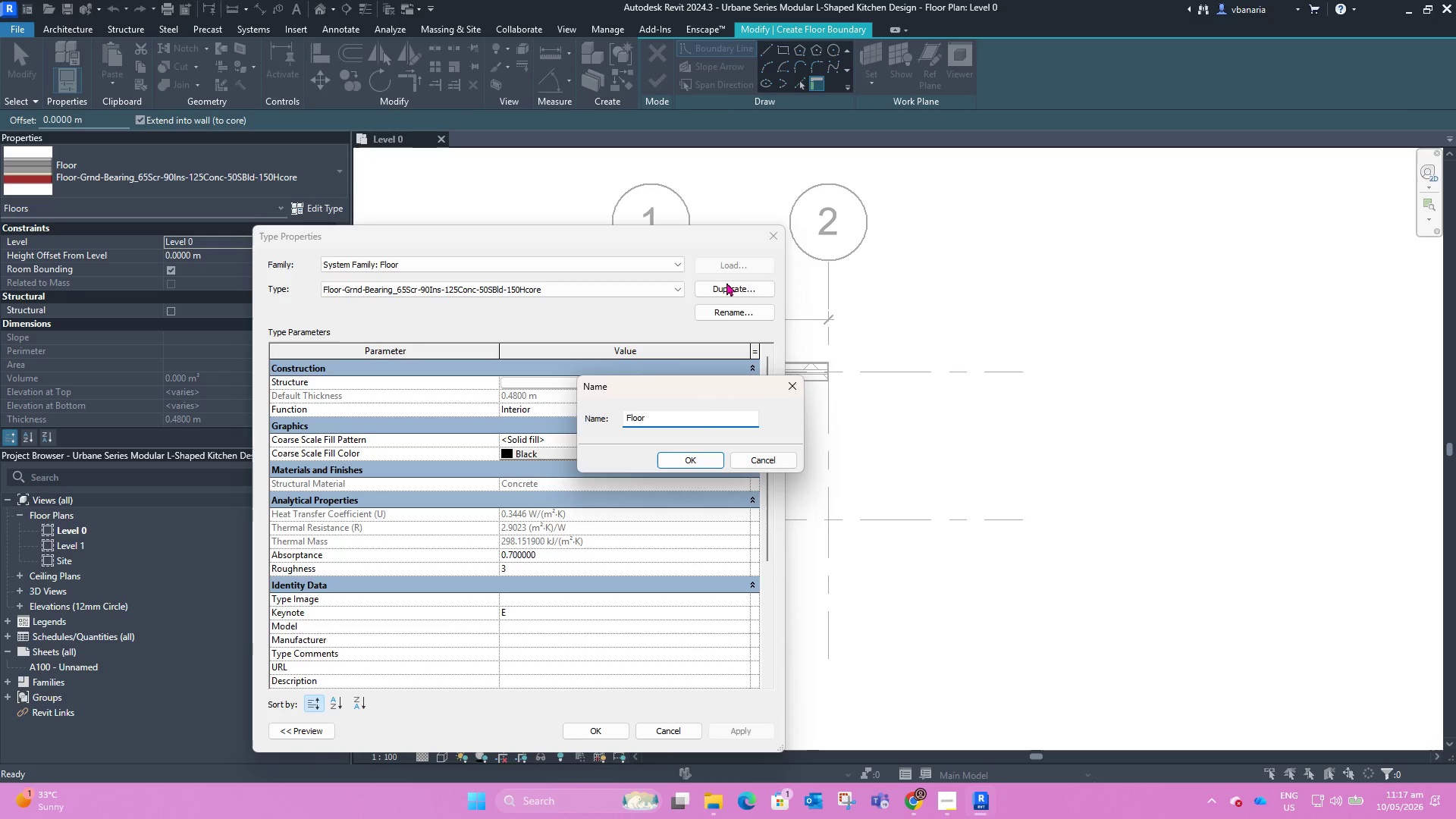 
left_click([939, 801])